 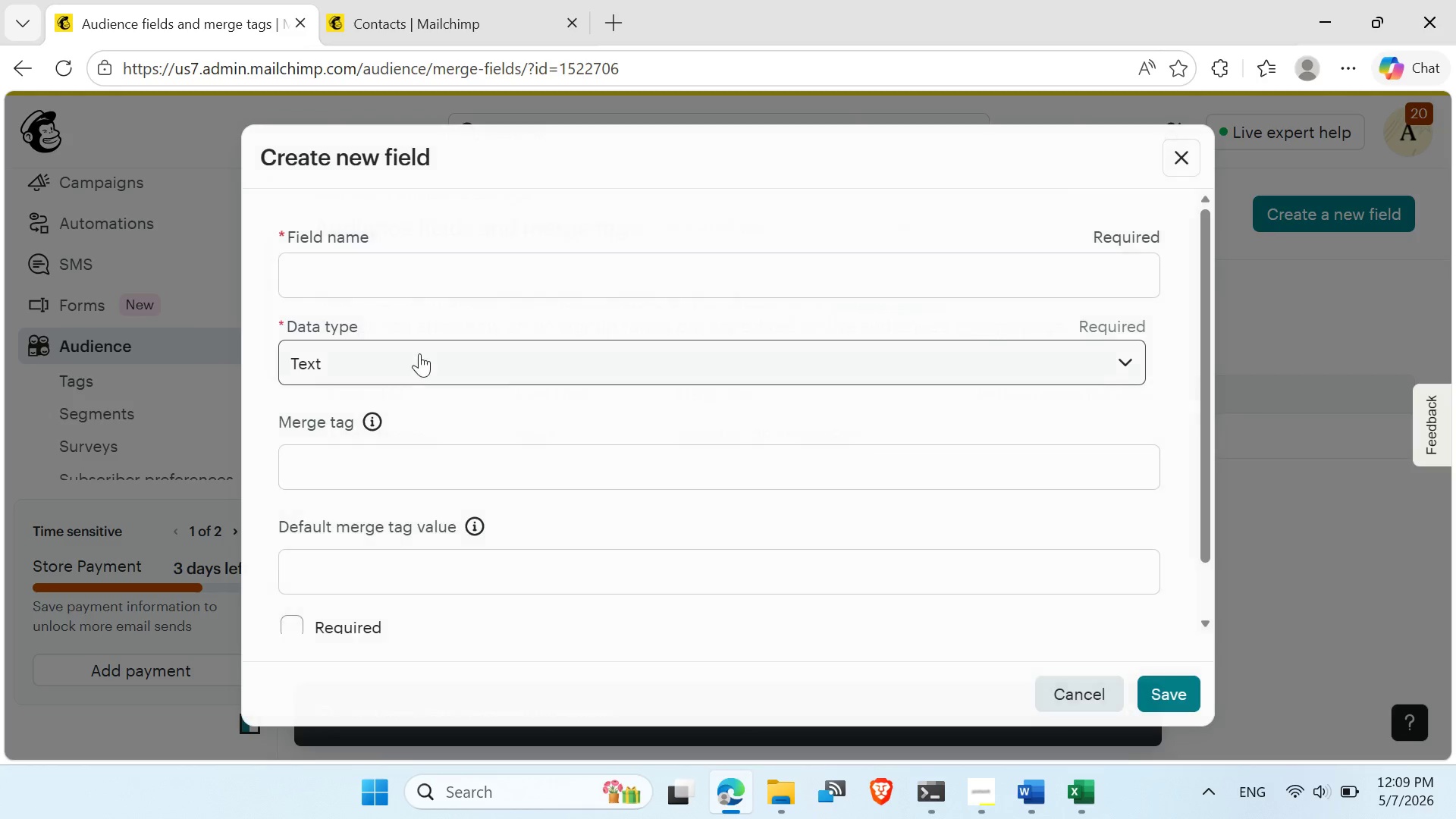 
key(Control+V)
 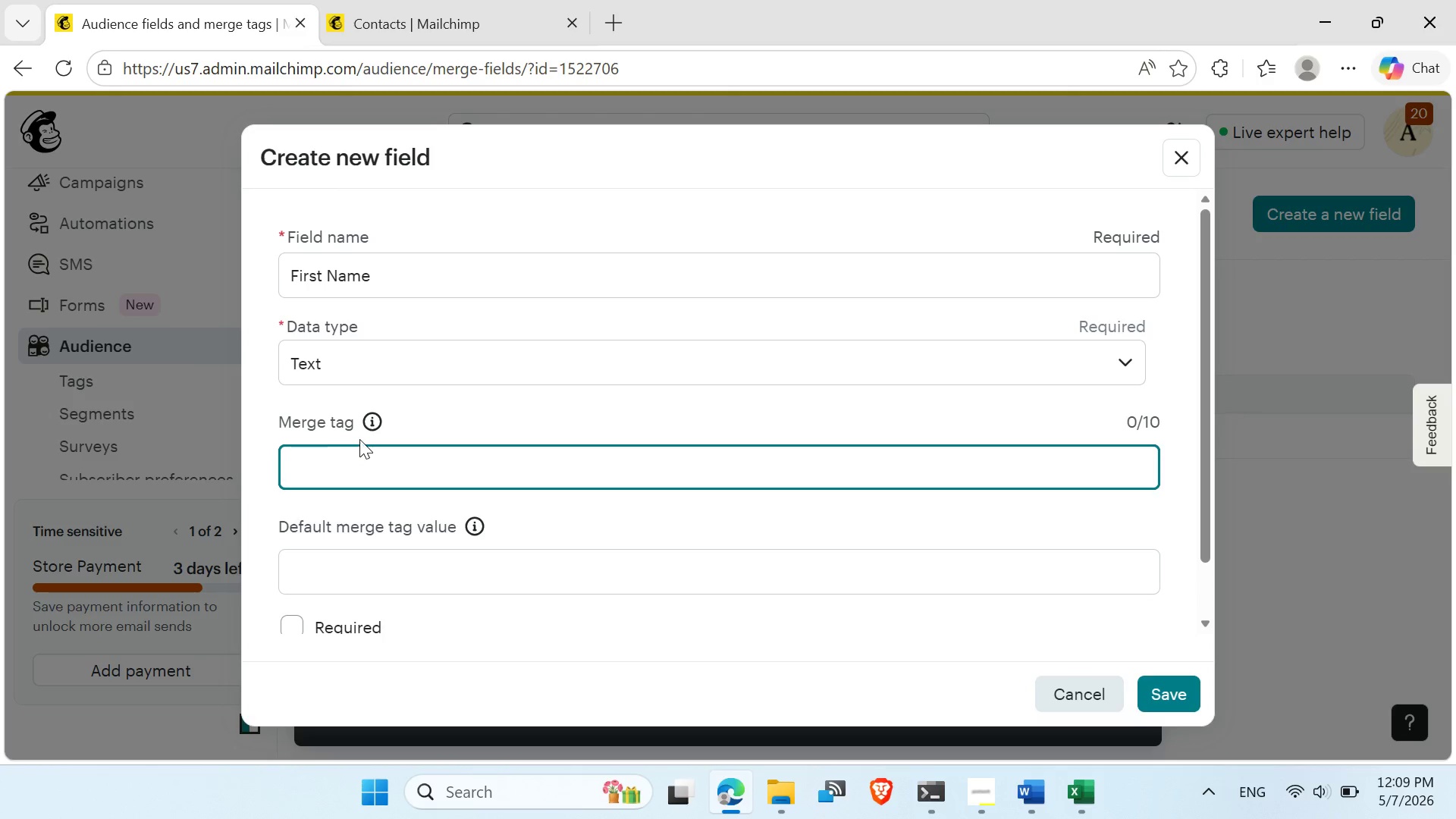 
type(FNAME)
 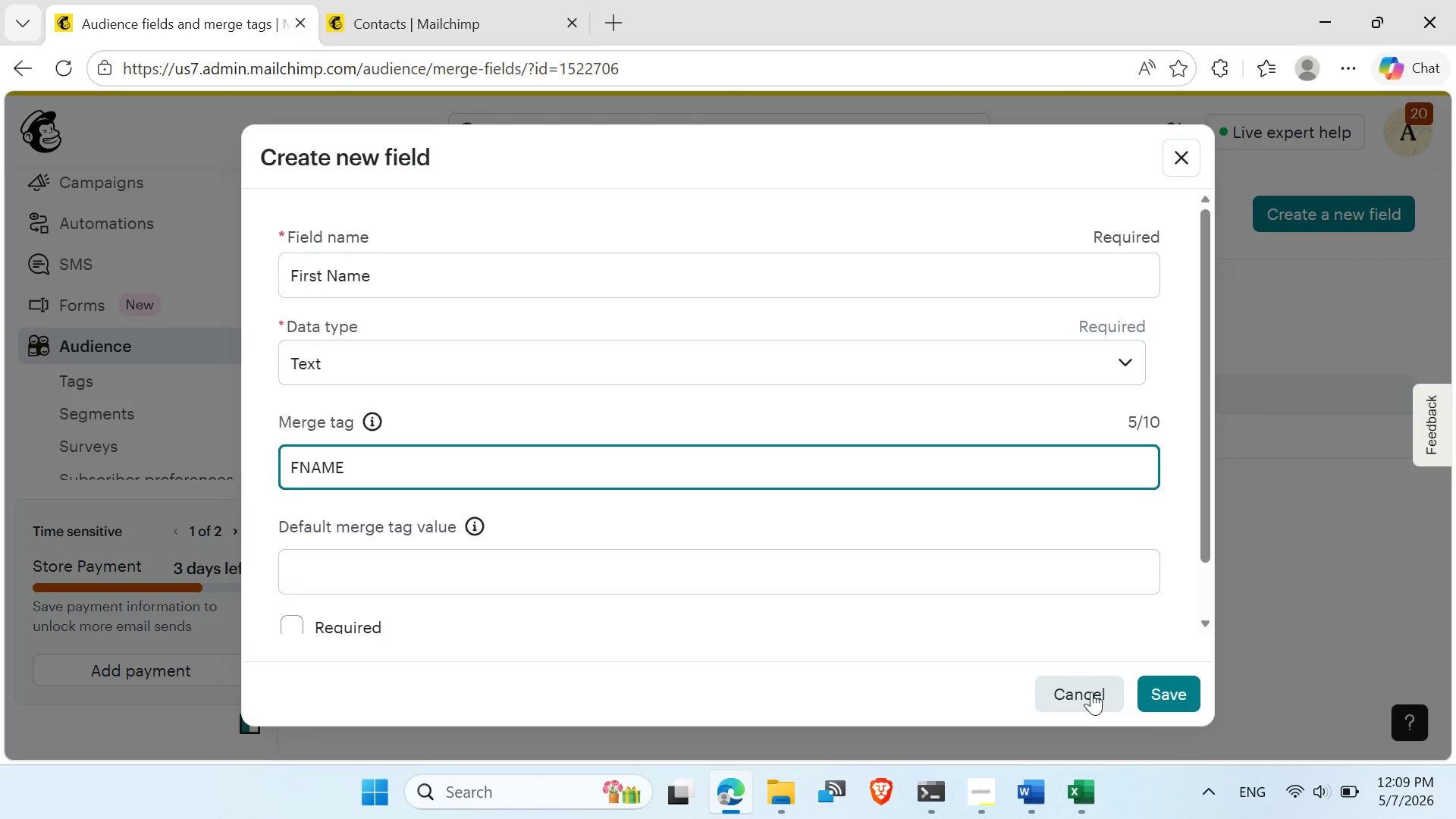 
left_click([1159, 689])
 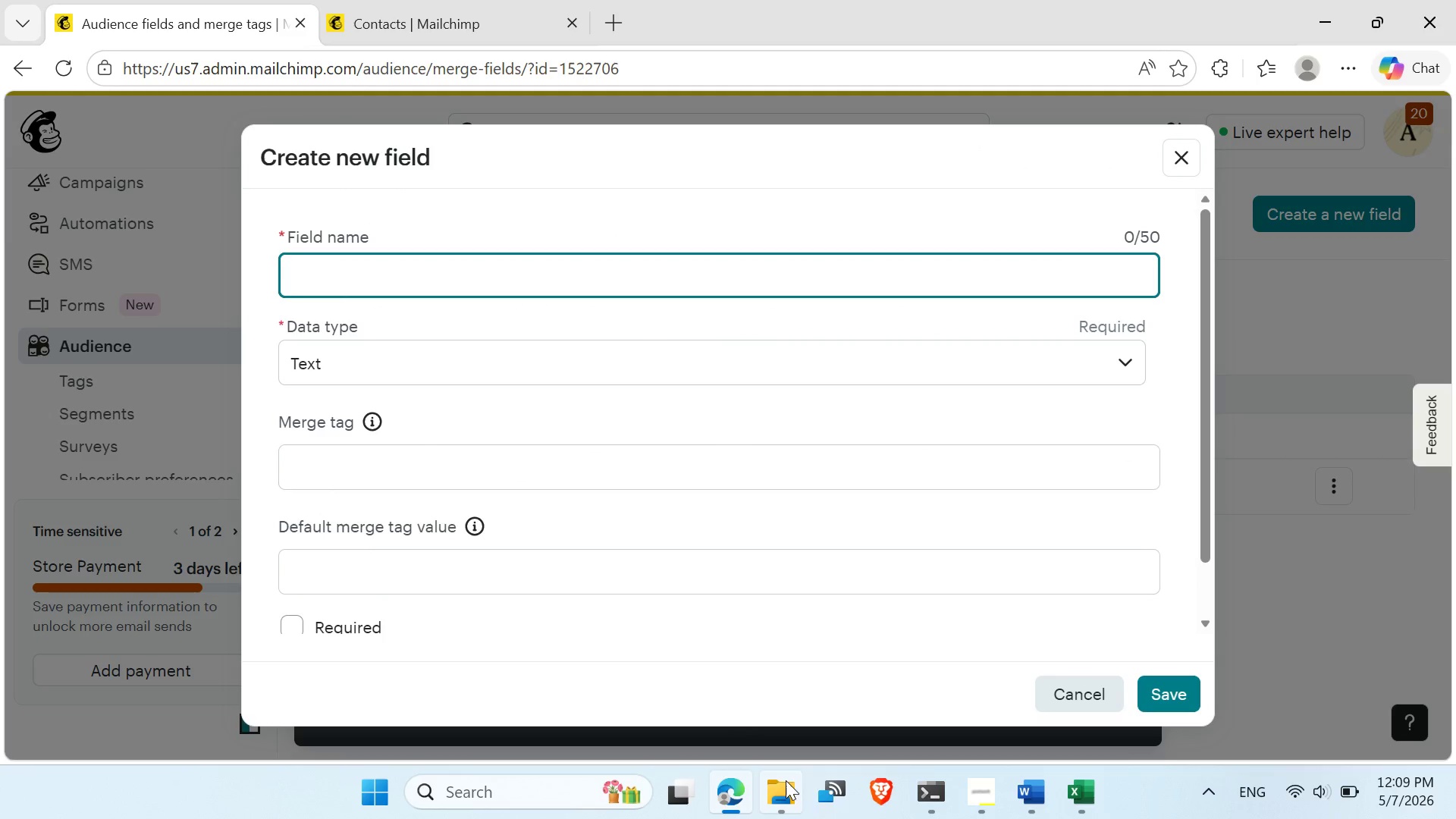 
wait(5.41)
 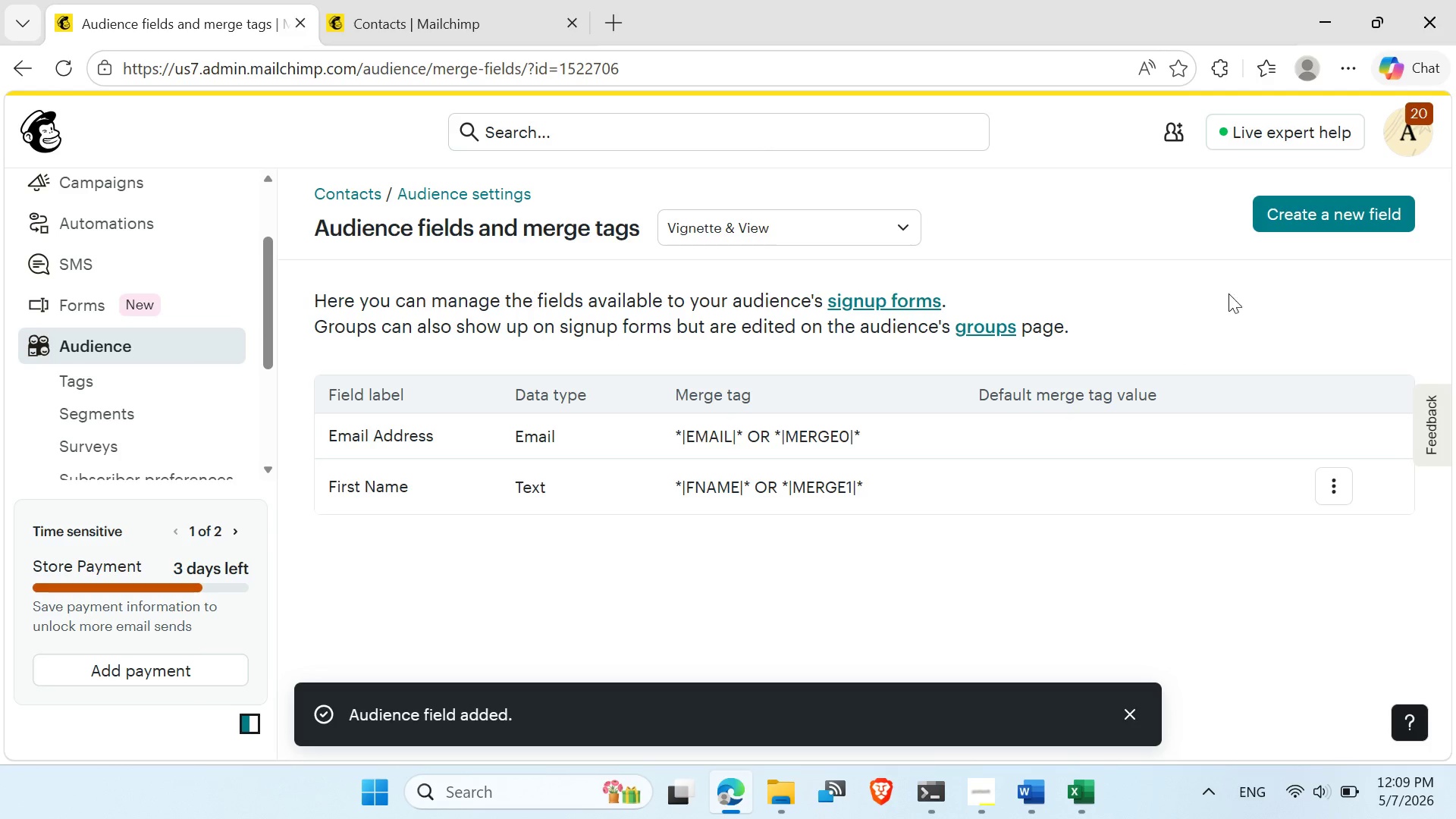 
left_click([1080, 803])
 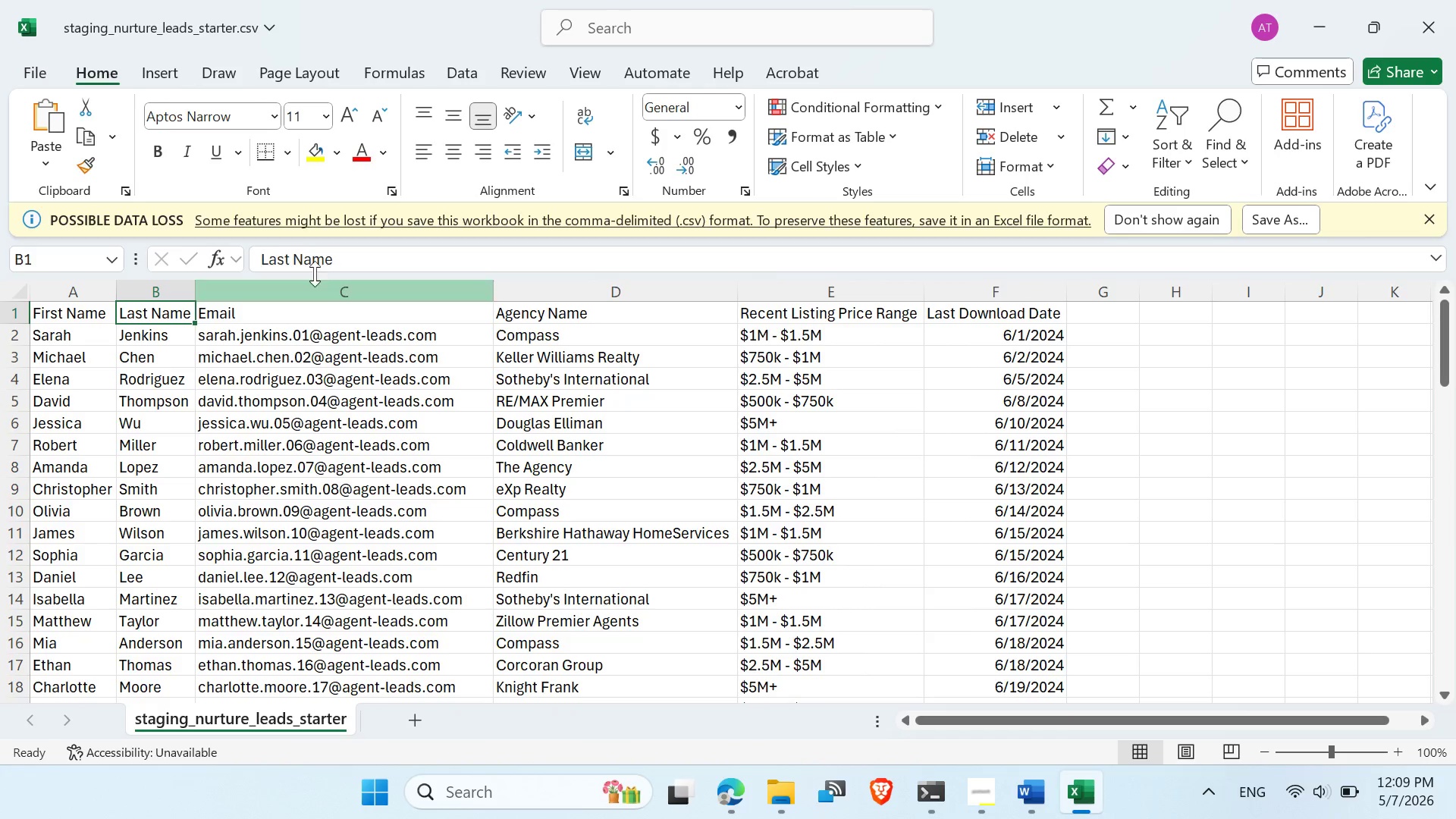 
left_click_drag(start_coordinate=[346, 258], to_coordinate=[41, 208])
 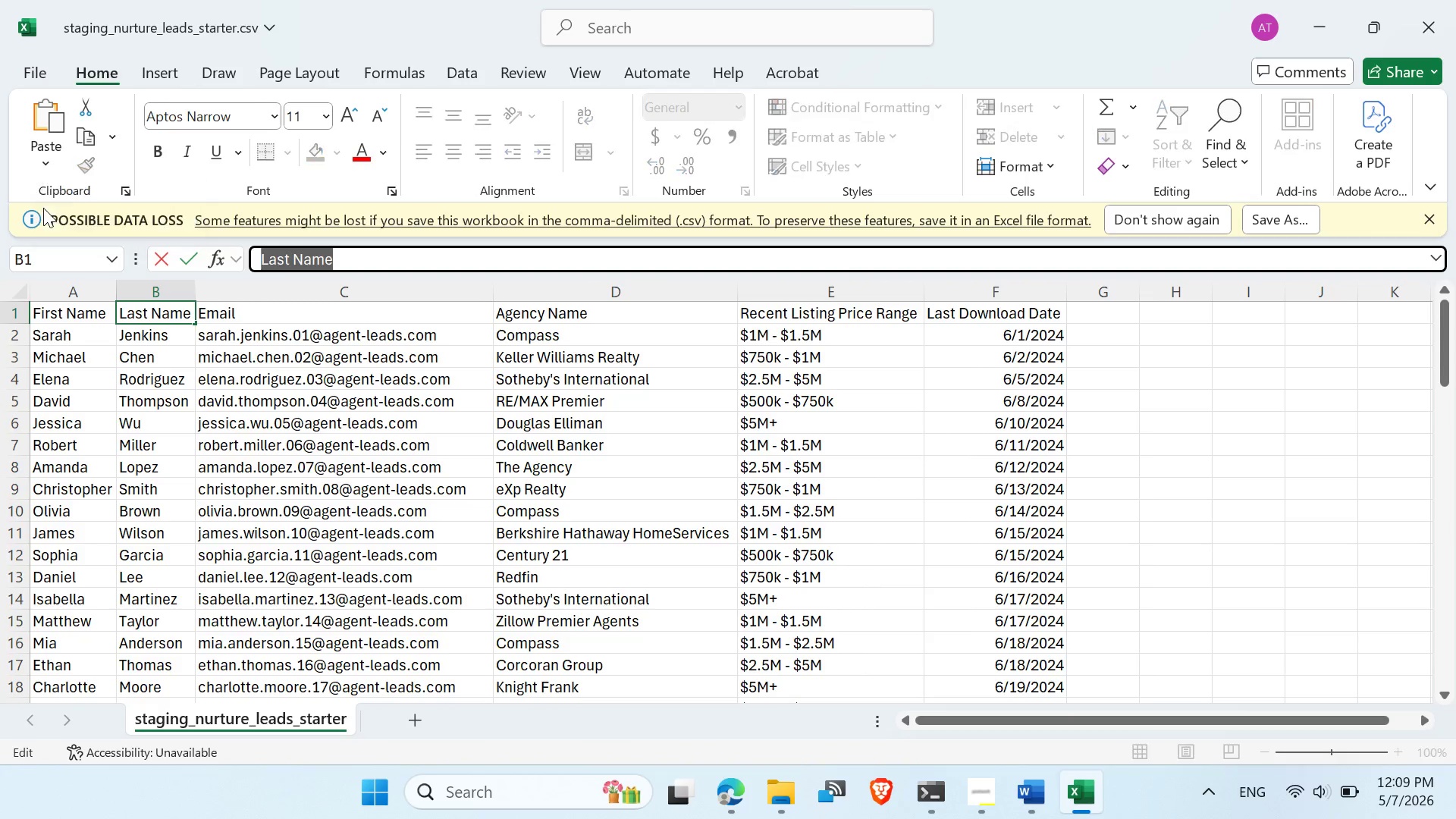 
key(Control+C)
 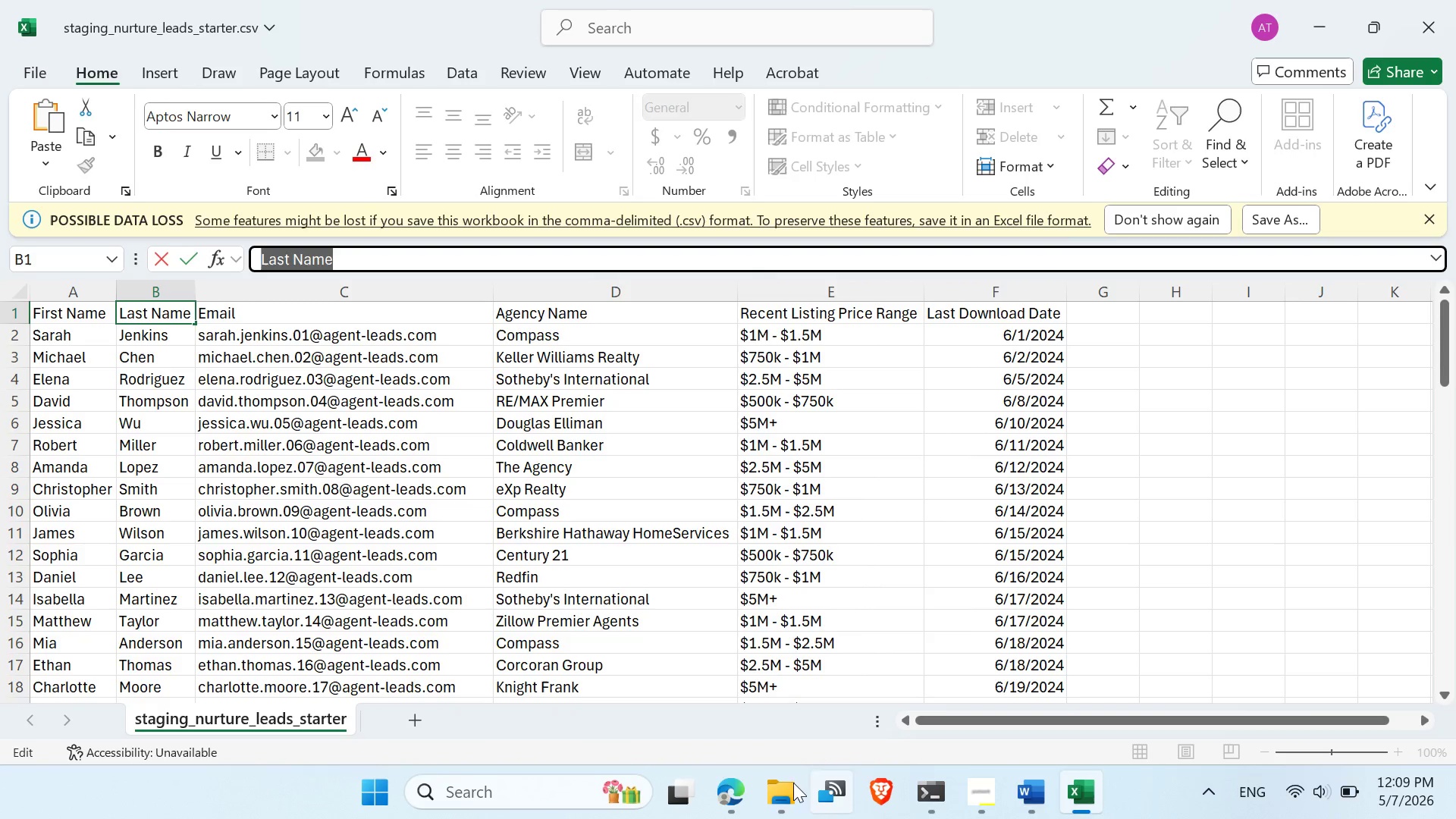 
left_click([730, 782])
 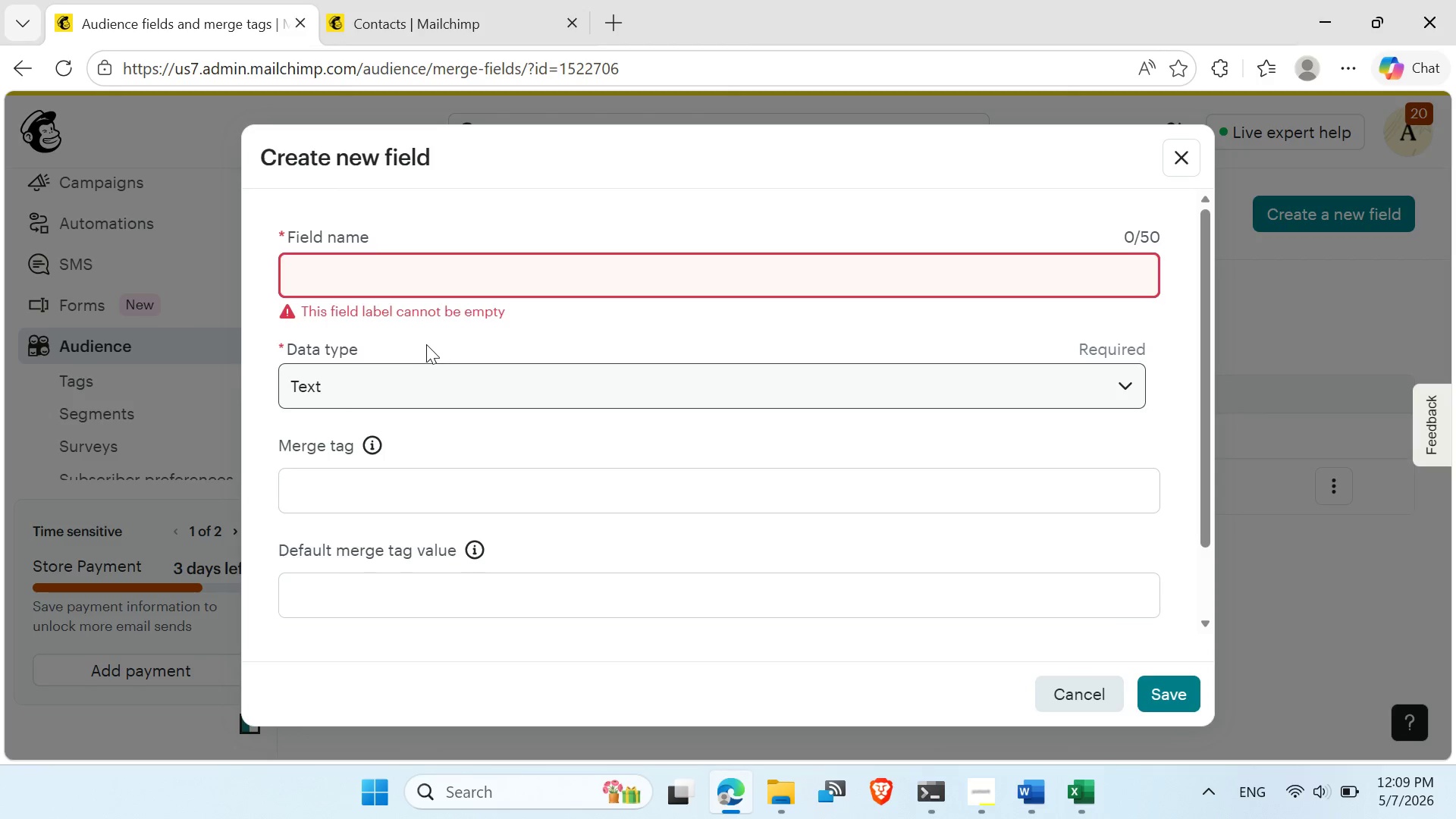 
key(Control+V)
 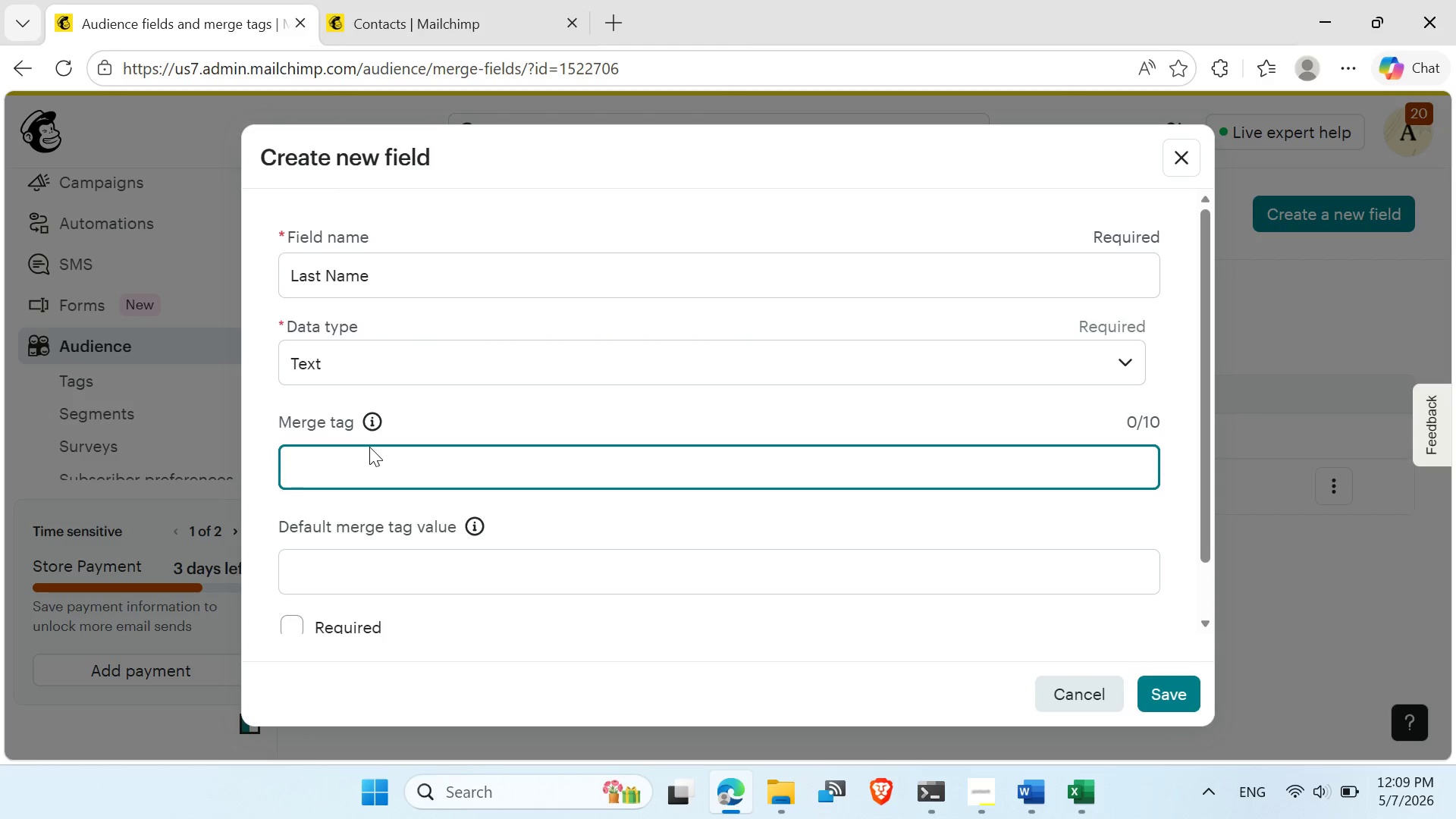 
type(LNAME)
 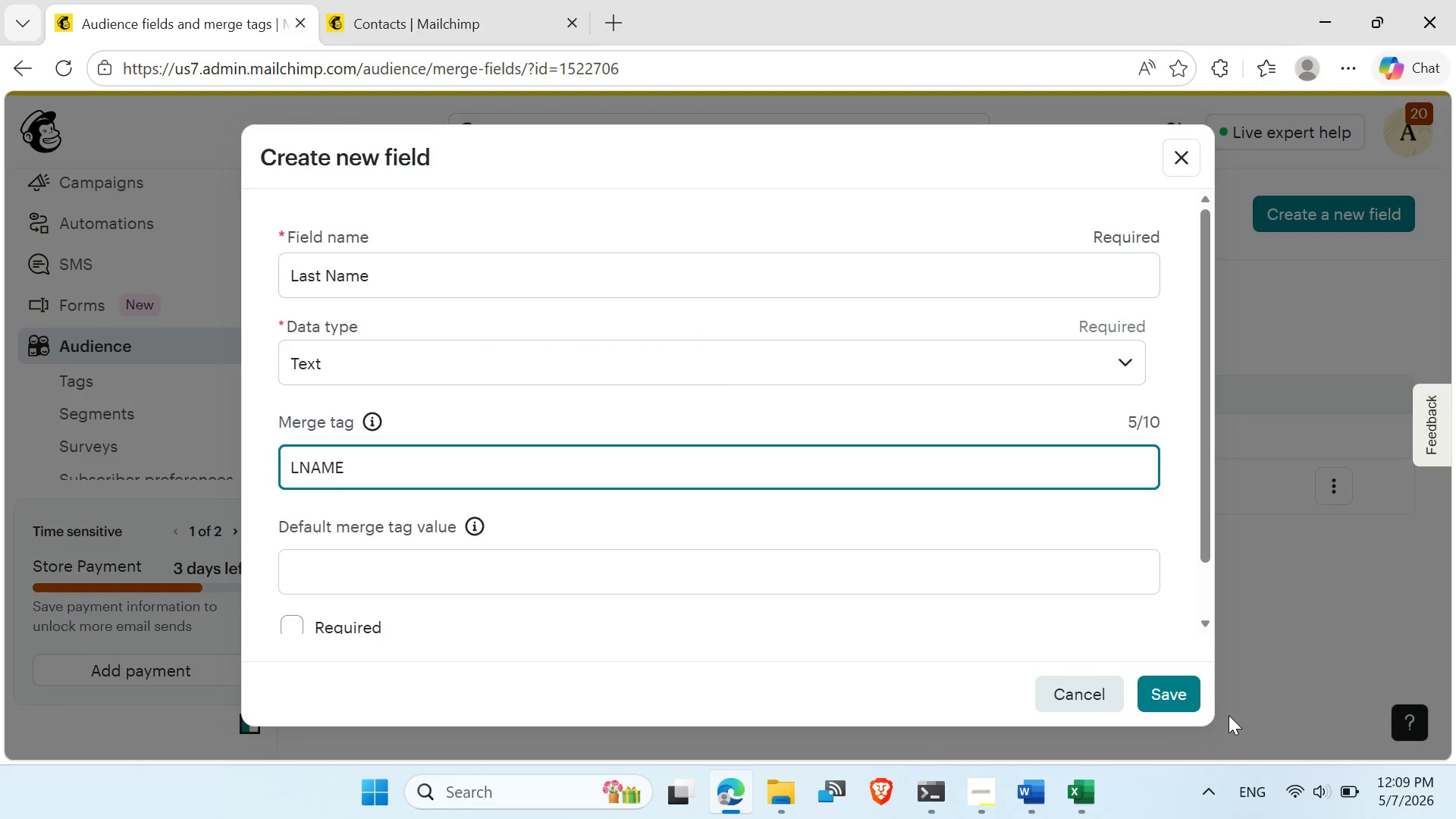 
left_click([1172, 701])
 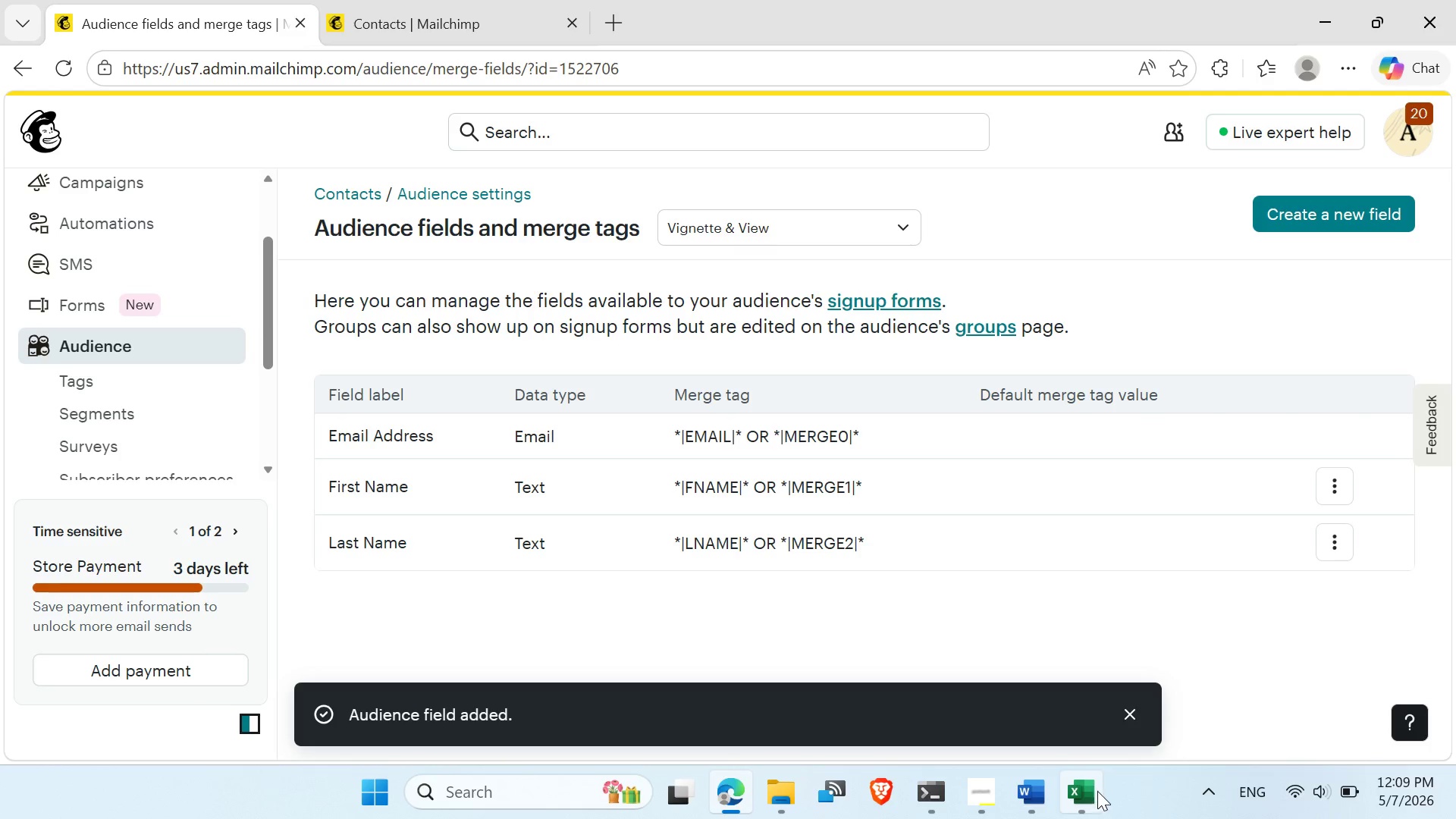 
wait(5.84)
 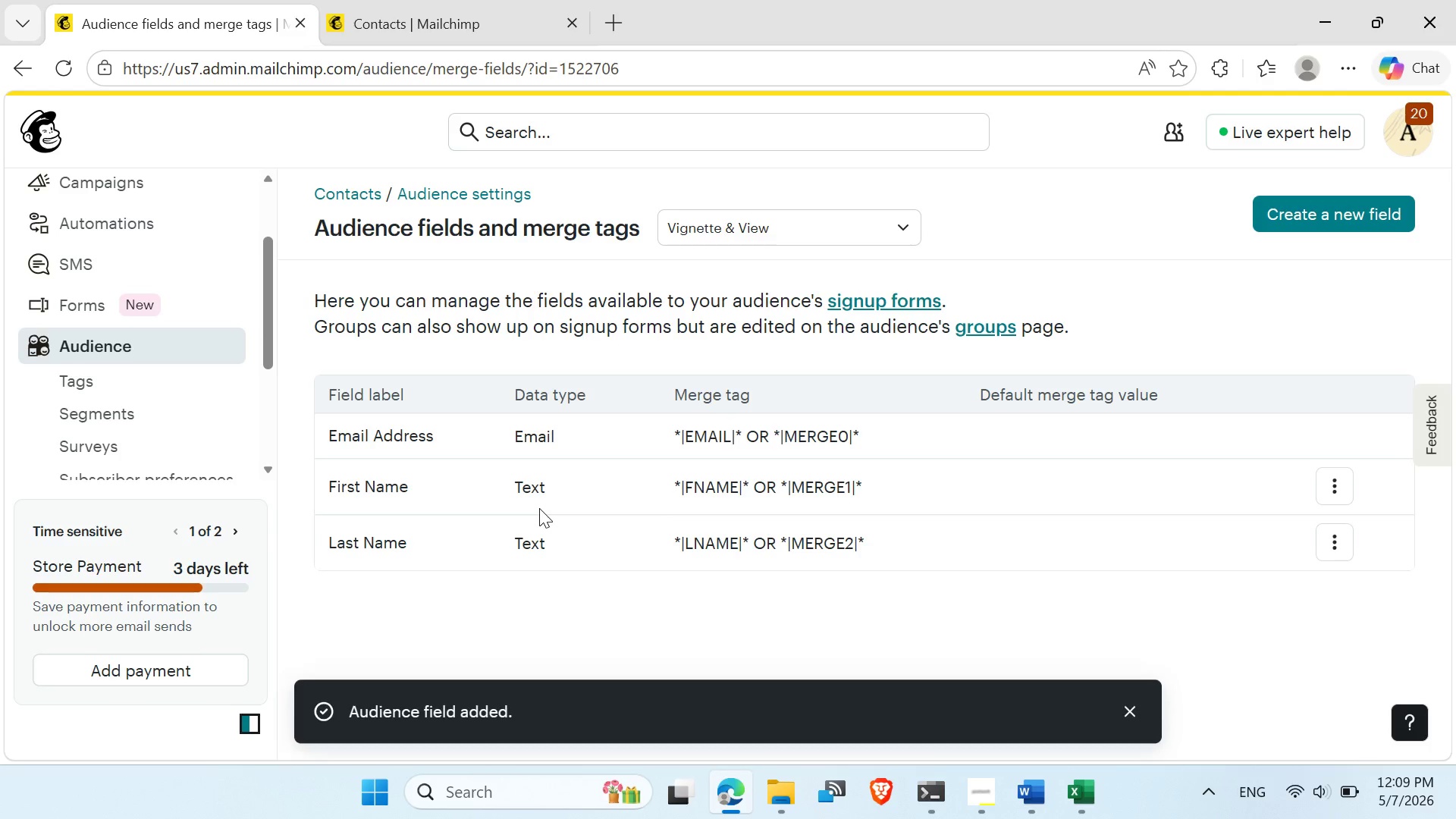 
left_click([608, 305])
 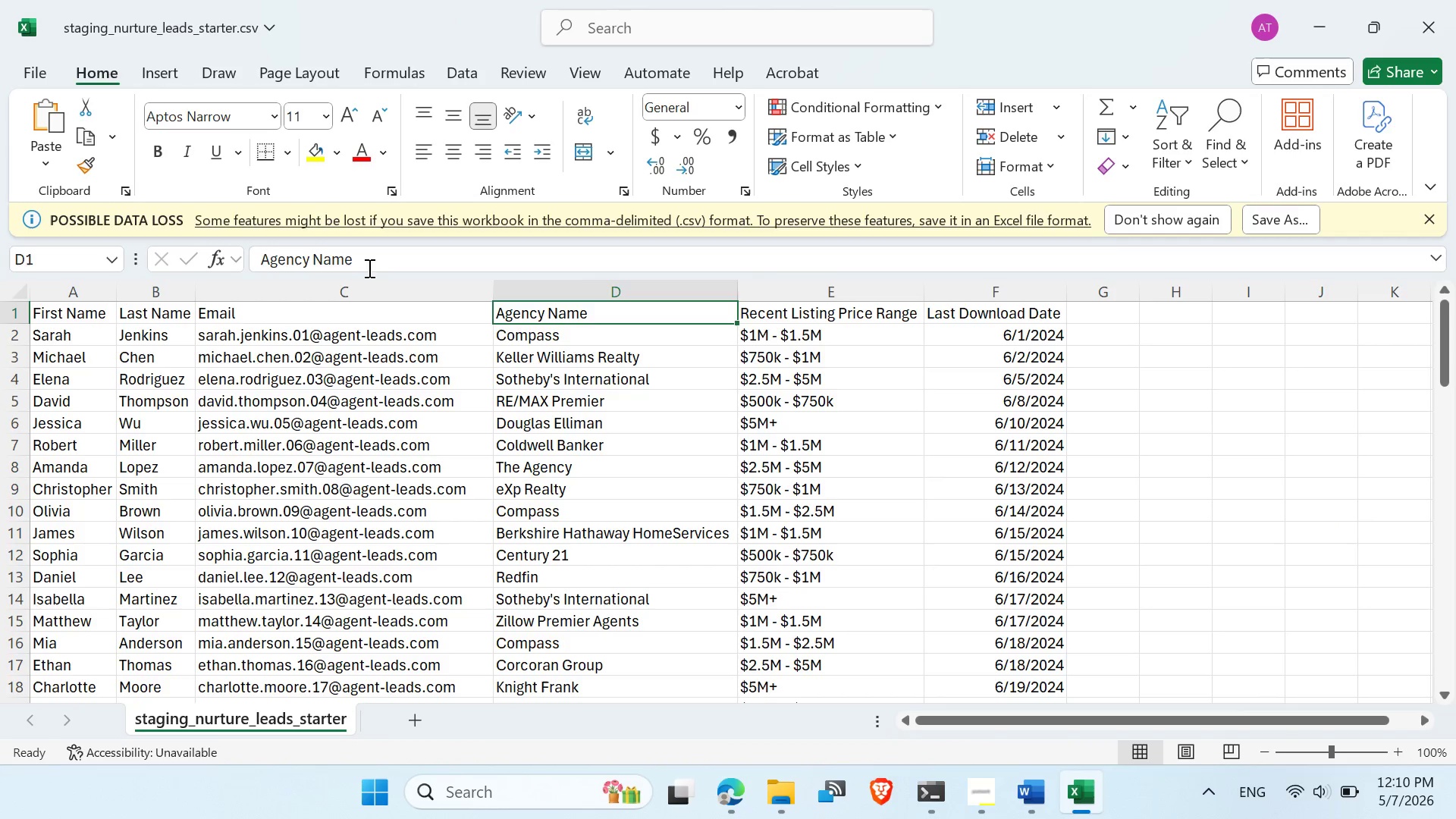 
left_click_drag(start_coordinate=[371, 262], to_coordinate=[227, 256])
 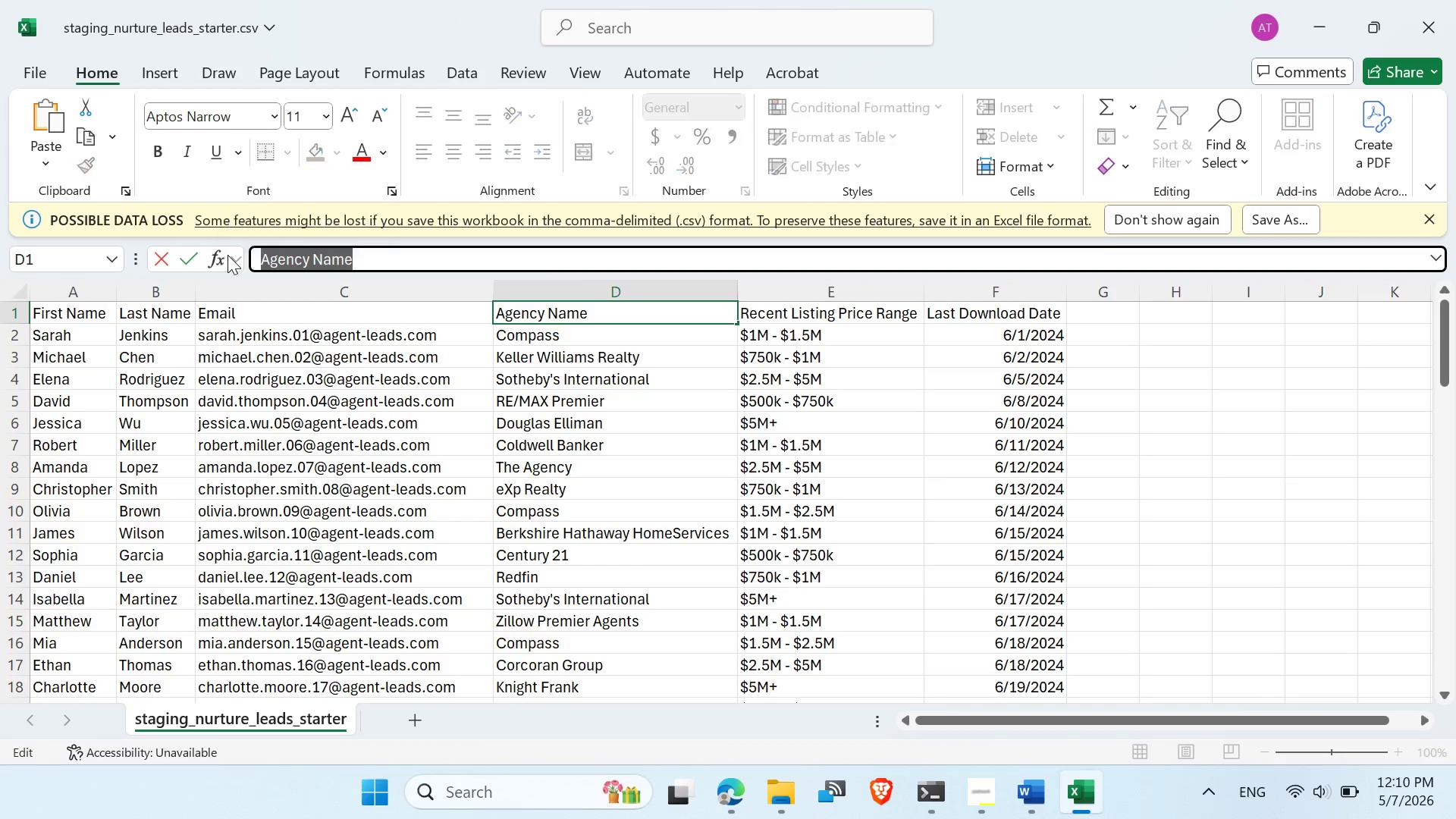 
key(Control+C)
 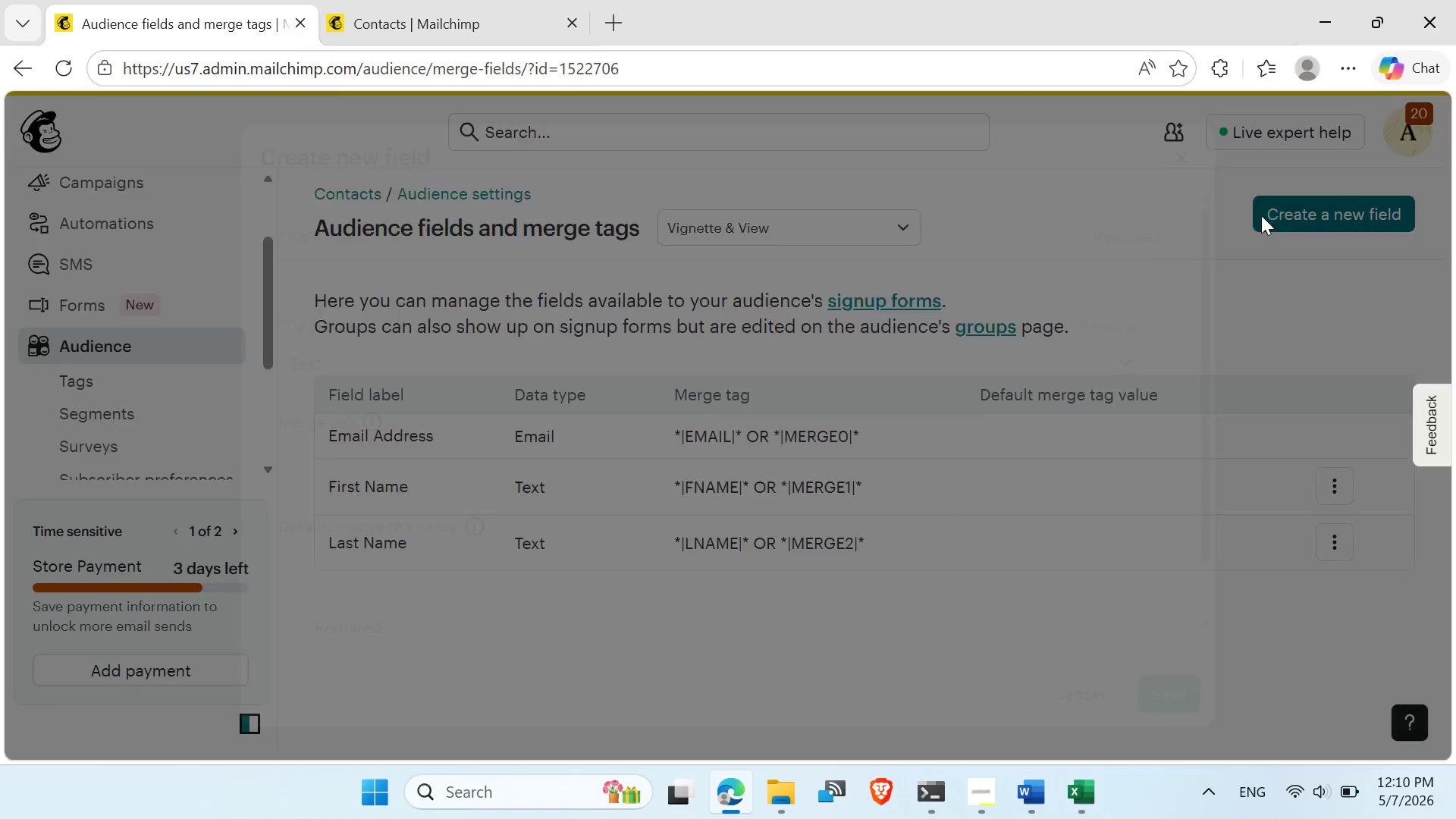 
left_click([372, 272])
 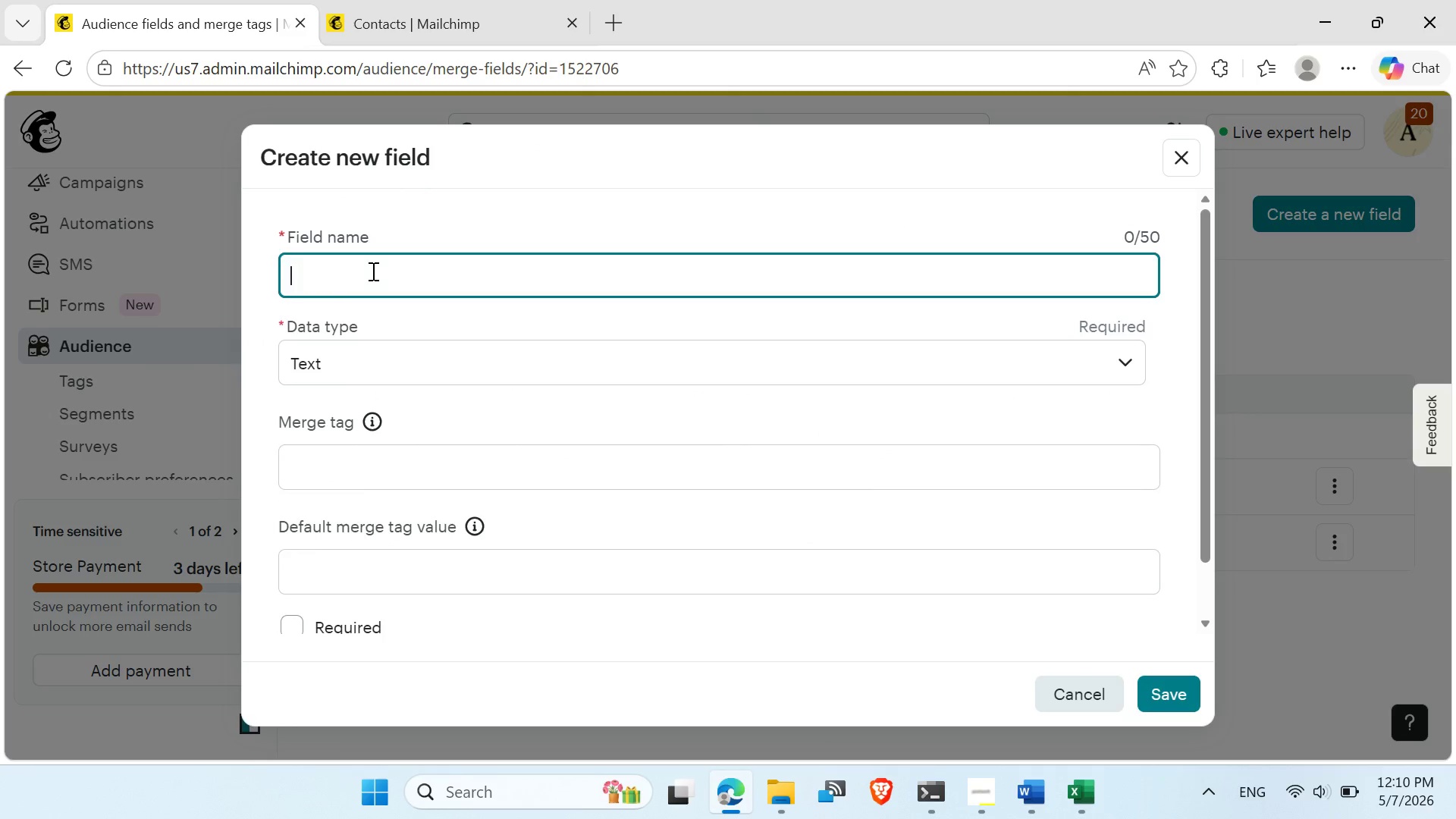 
key(Control+V)
 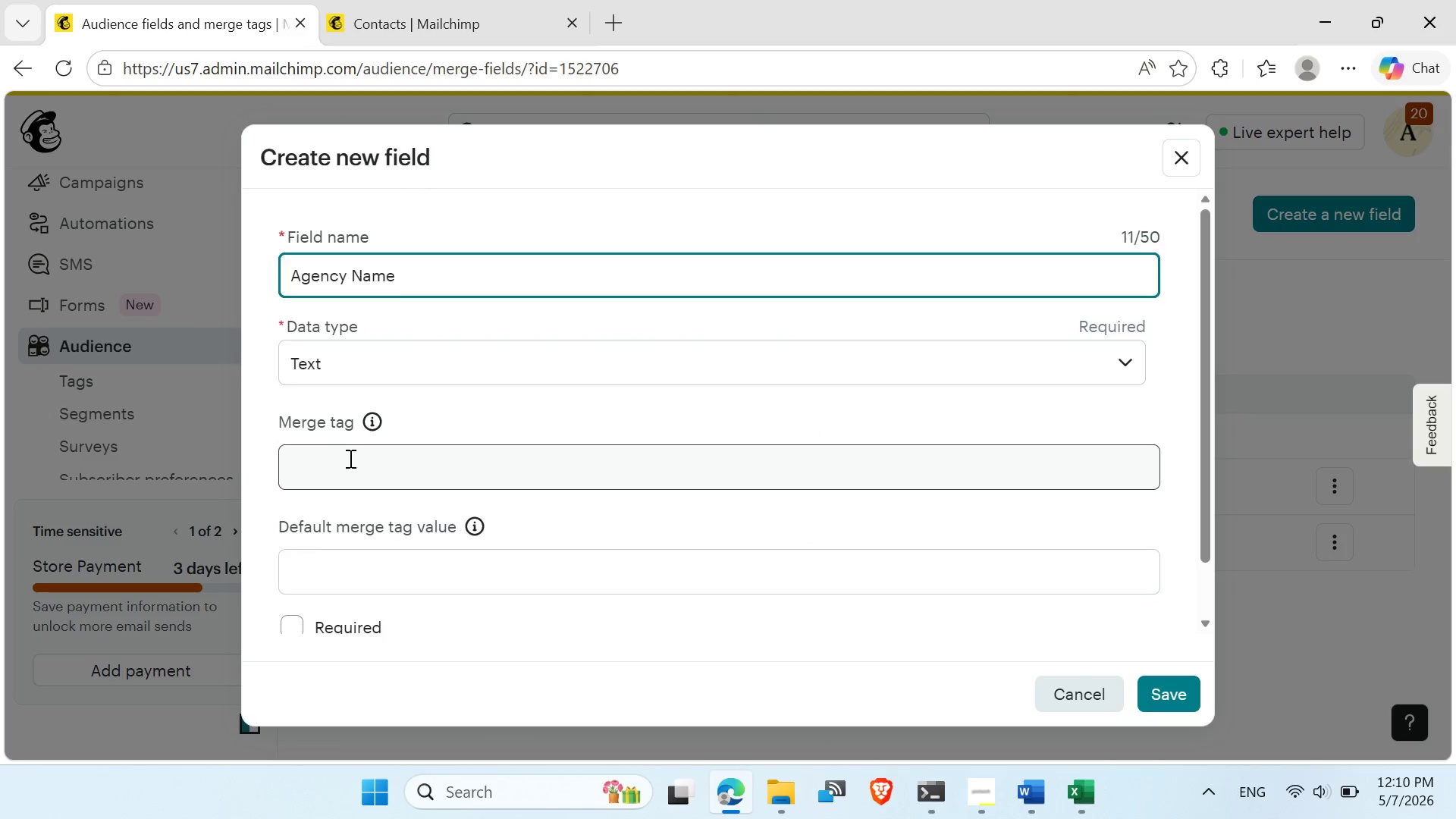 
key(Control+V)
 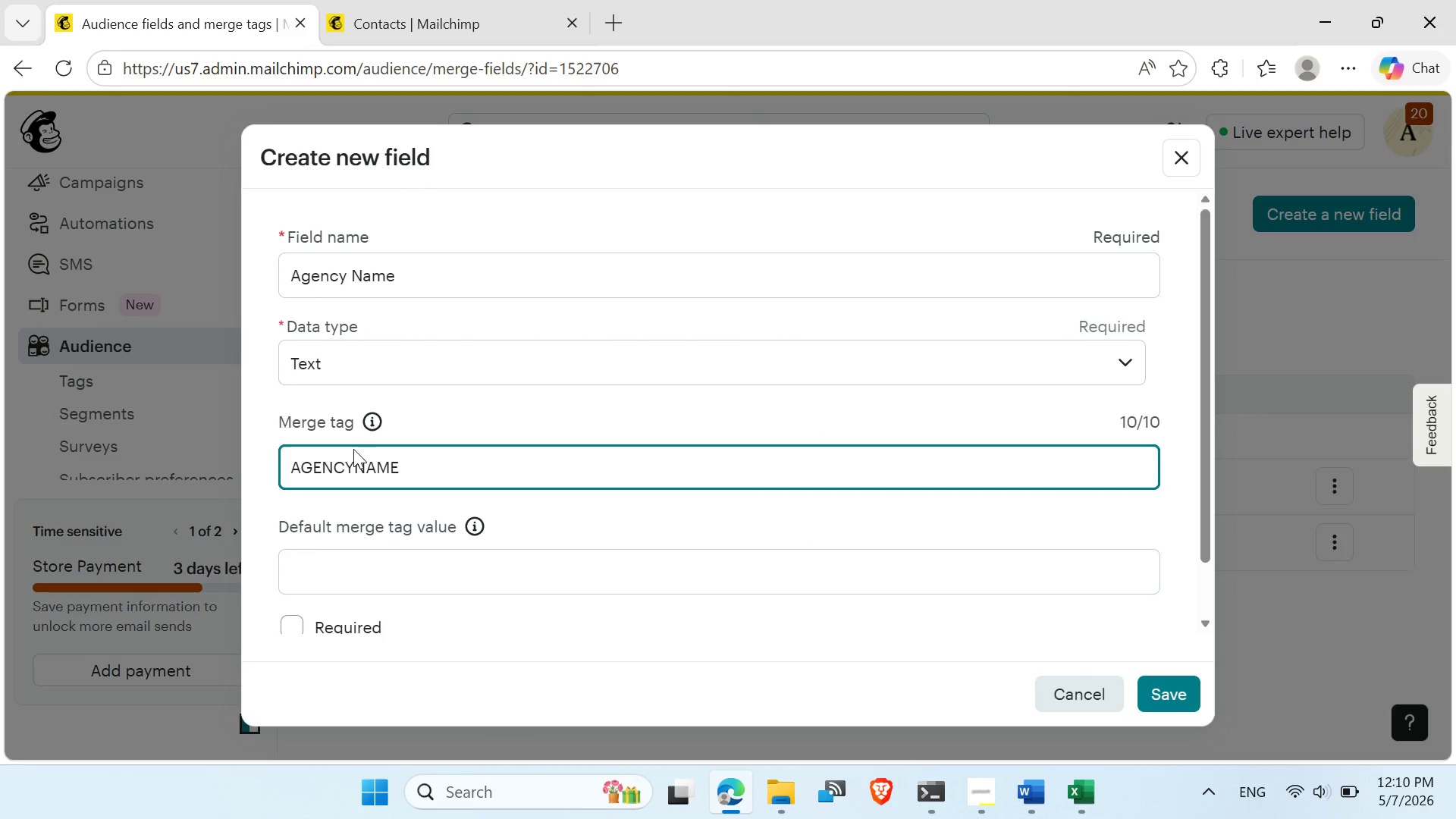 
key(Backspace)
 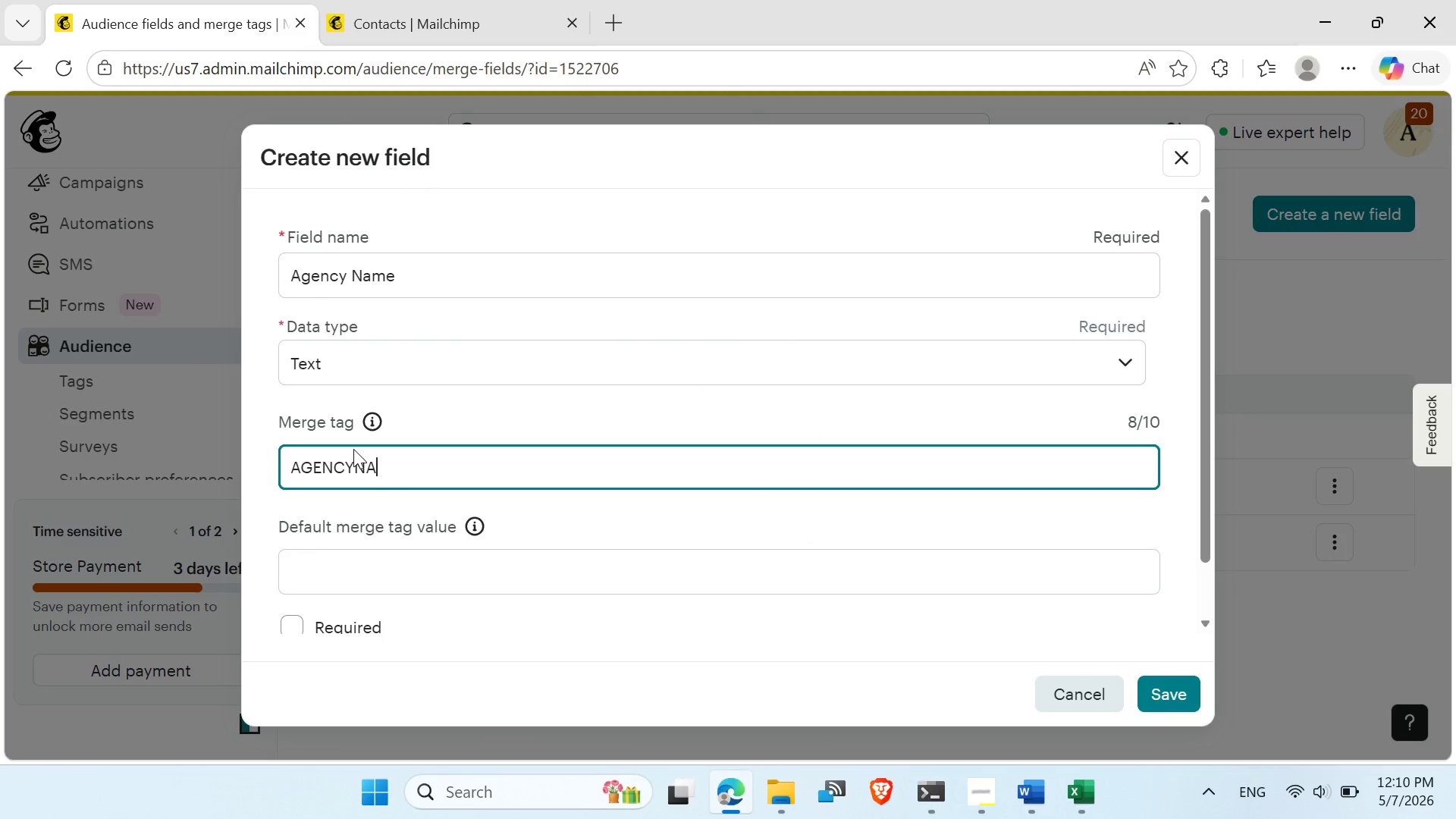 
key(Backspace)
 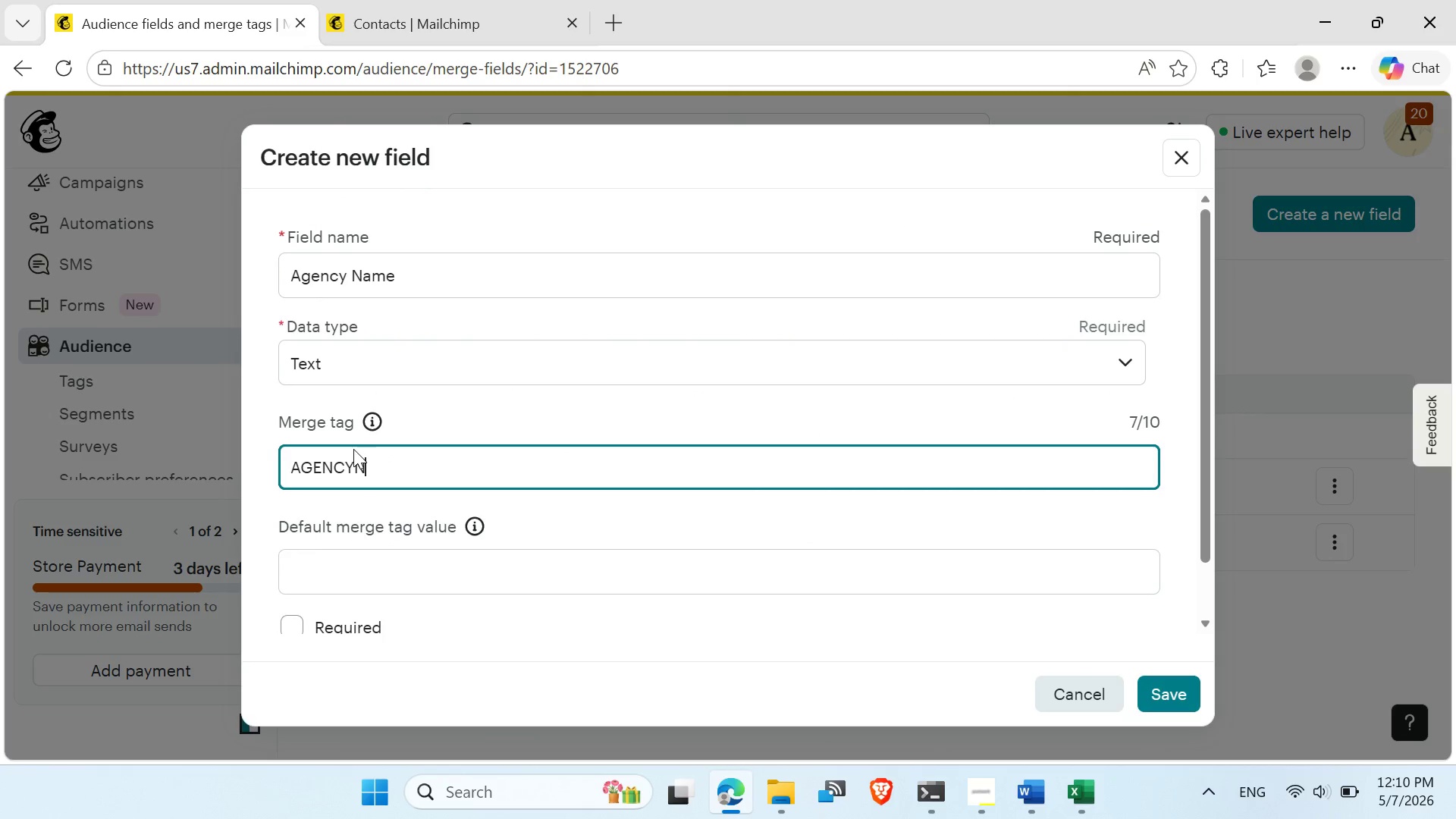 
key(Backspace)
 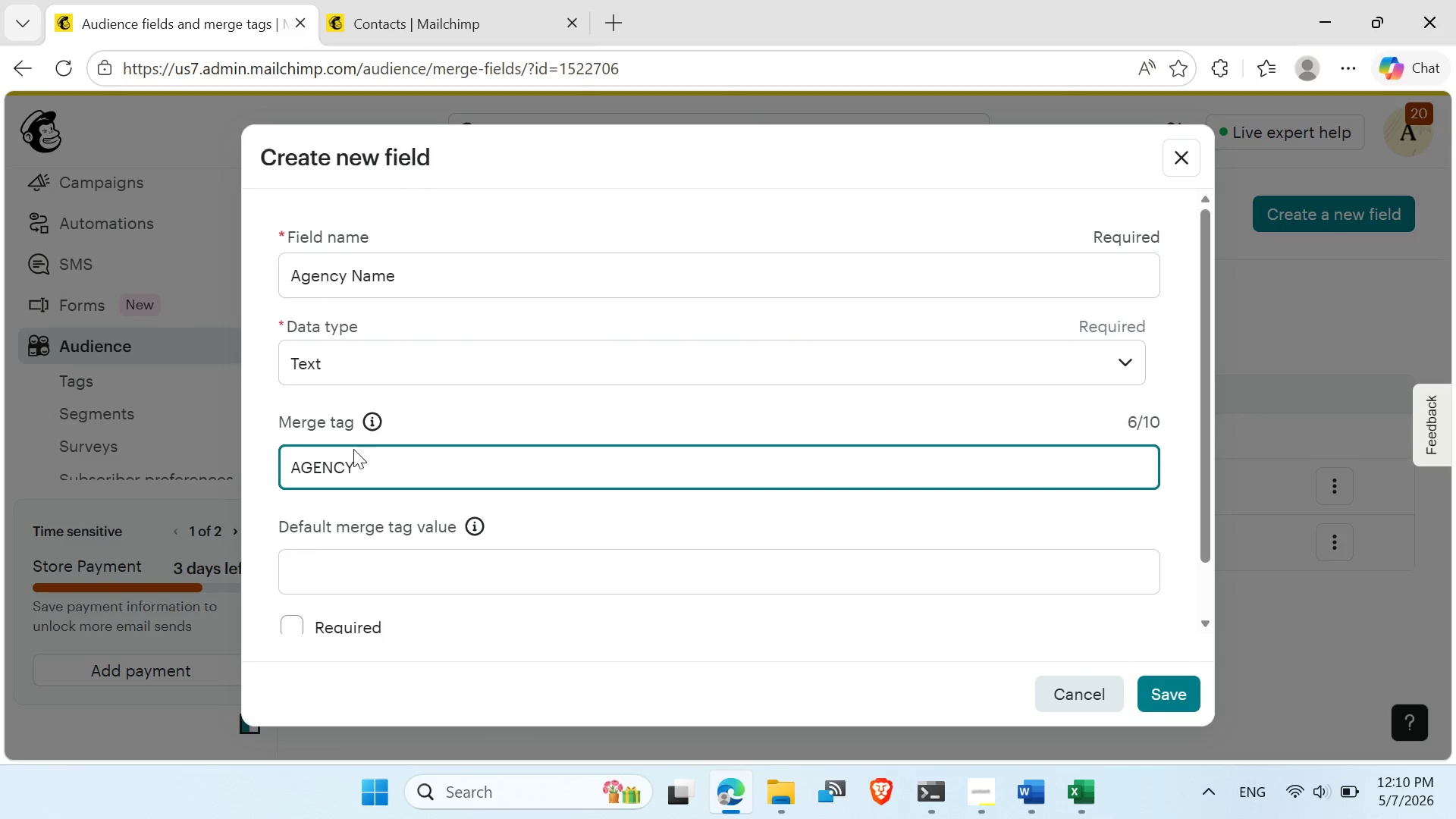 
key(Backspace)
 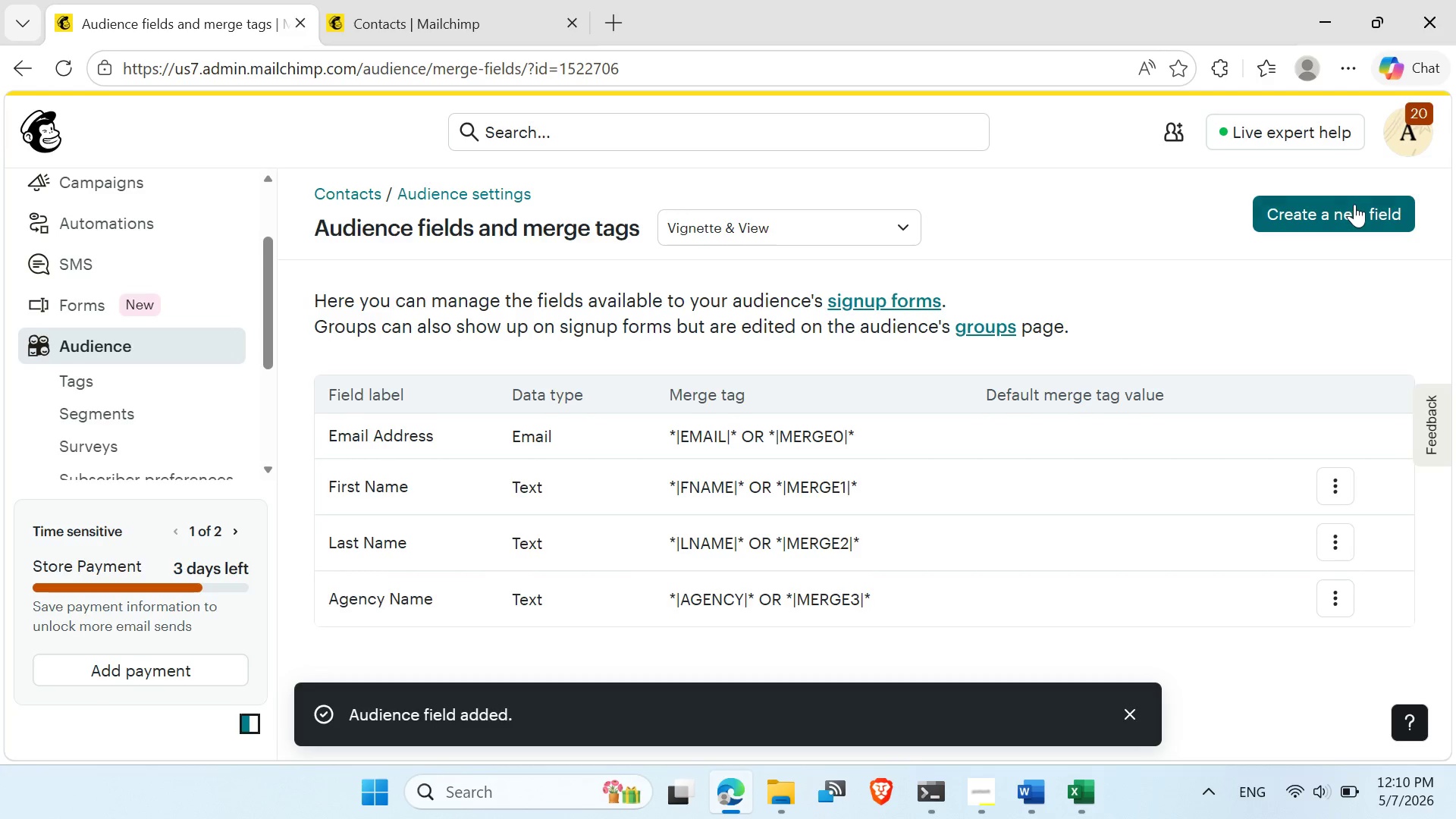 
wait(7.95)
 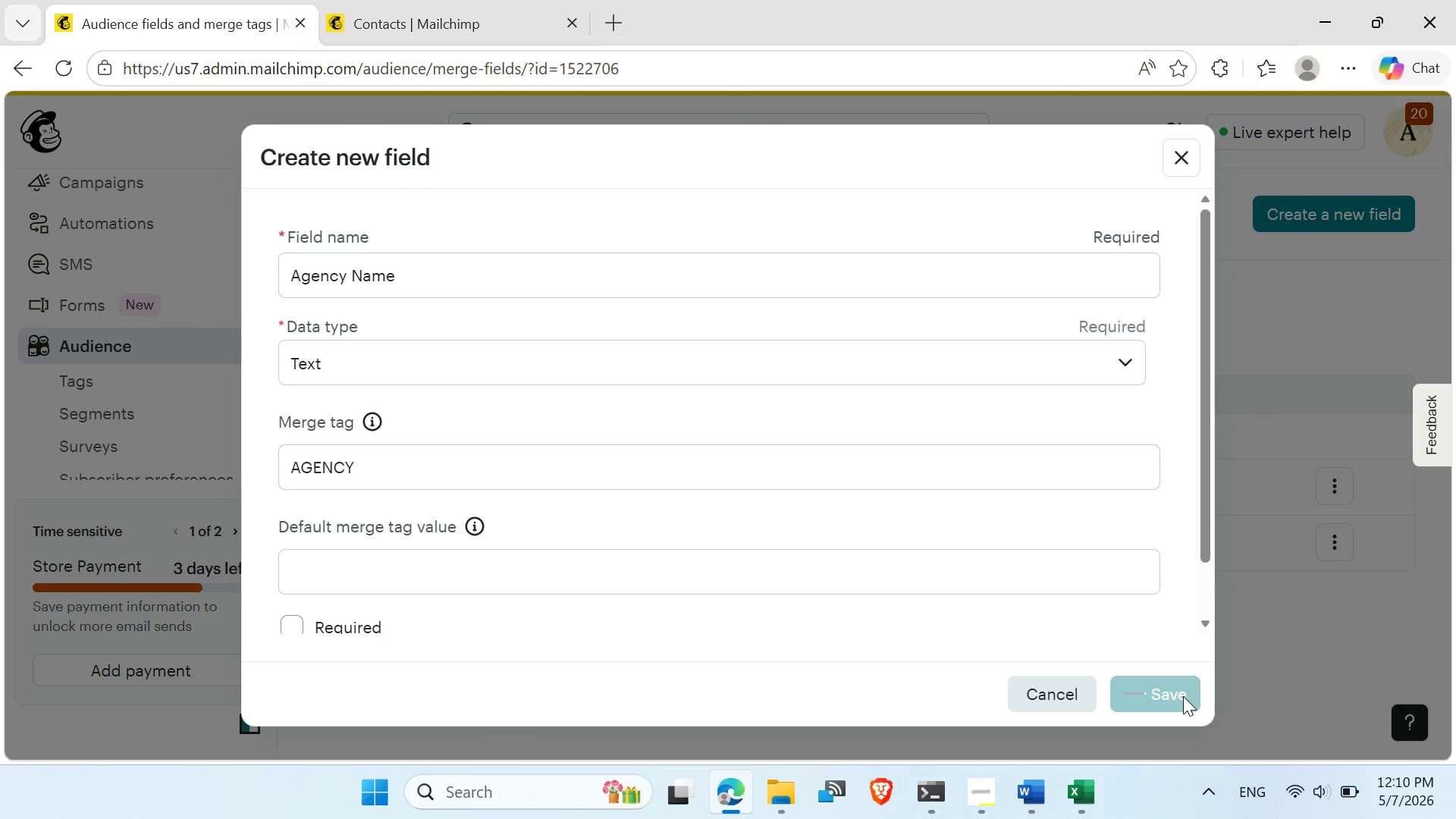 
left_click([1074, 797])
 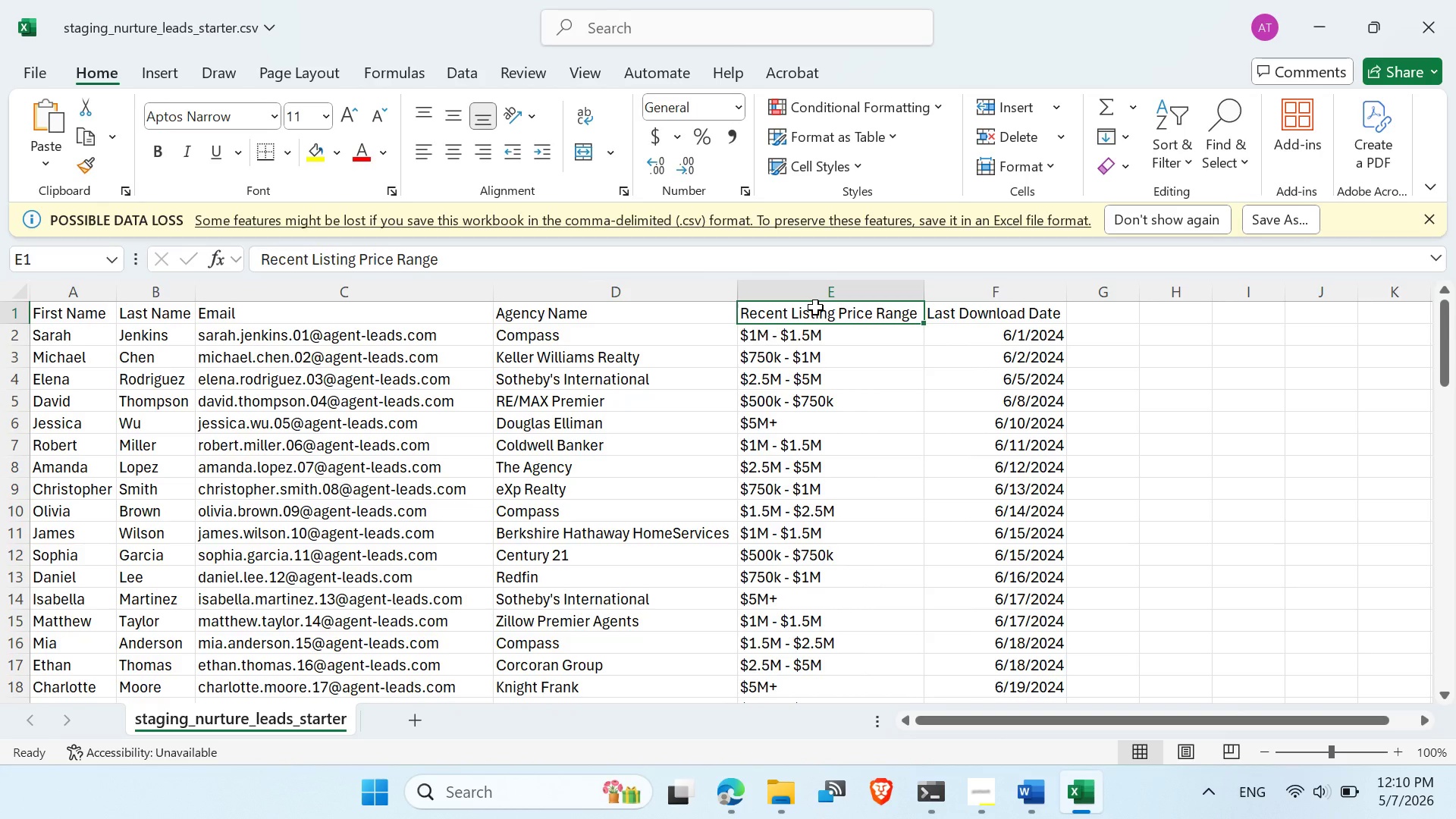 
wait(5.23)
 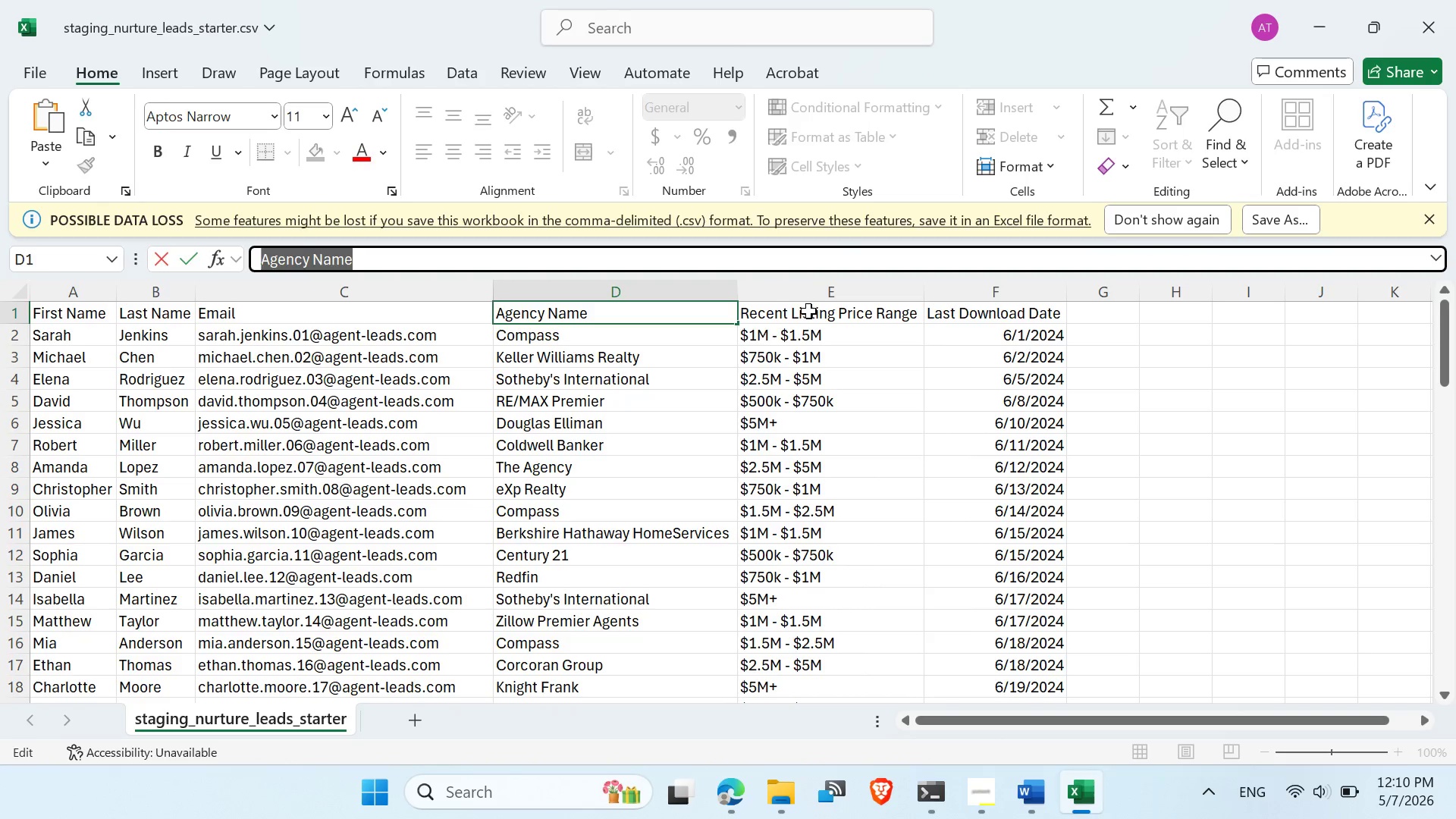 
key(Control+C)
 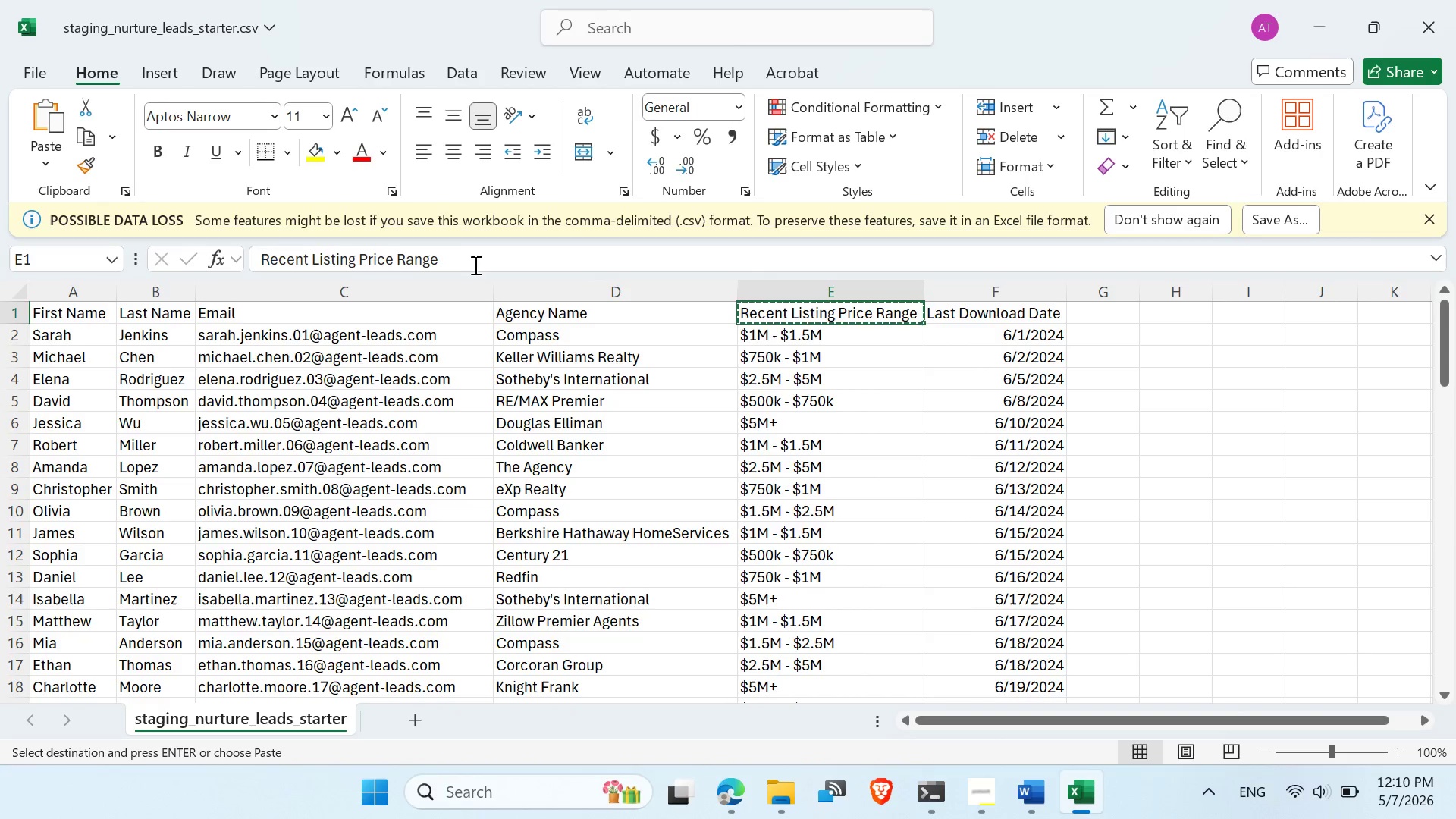 
left_click_drag(start_coordinate=[470, 260], to_coordinate=[155, 265])
 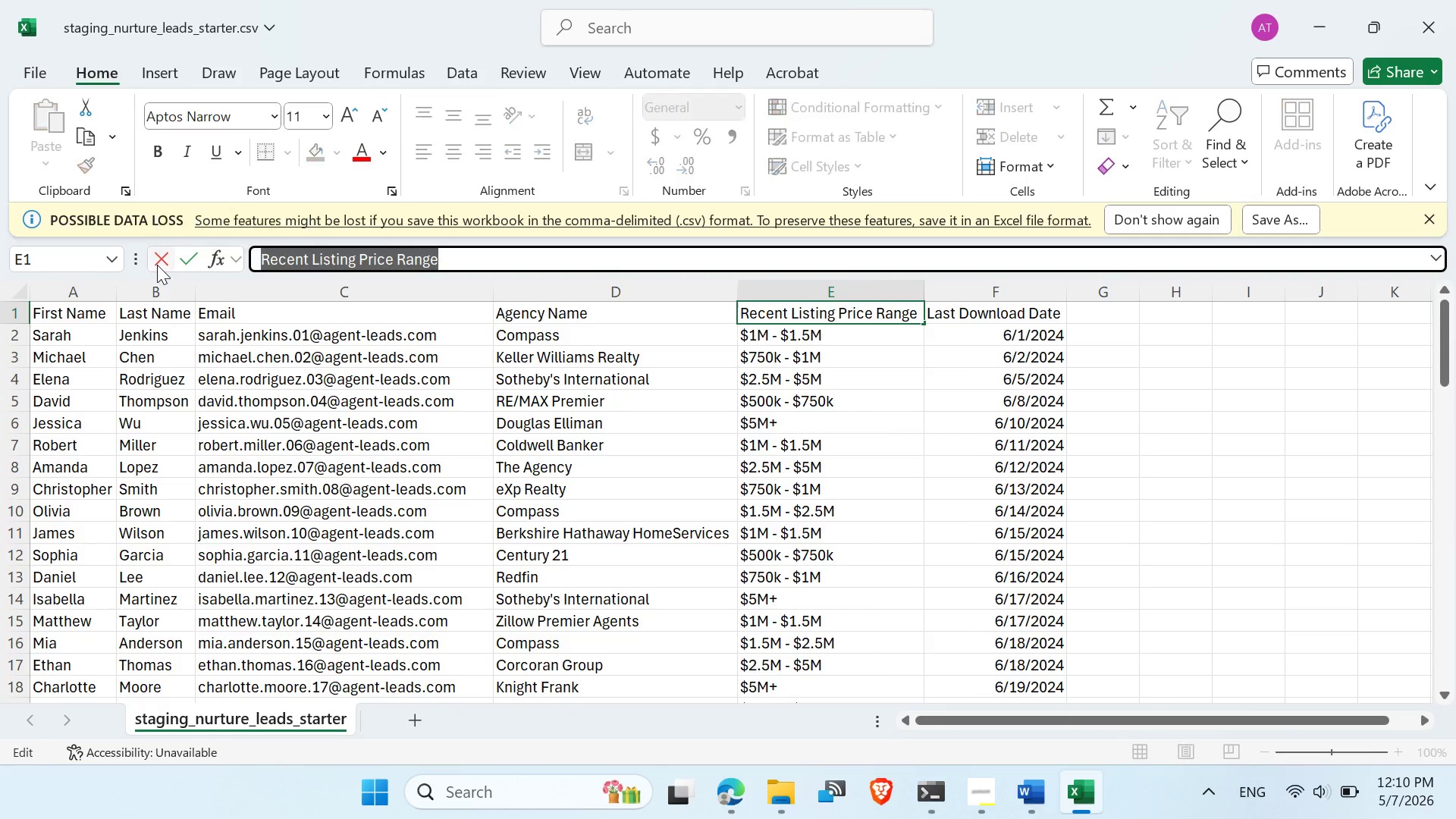 
key(Control+C)
 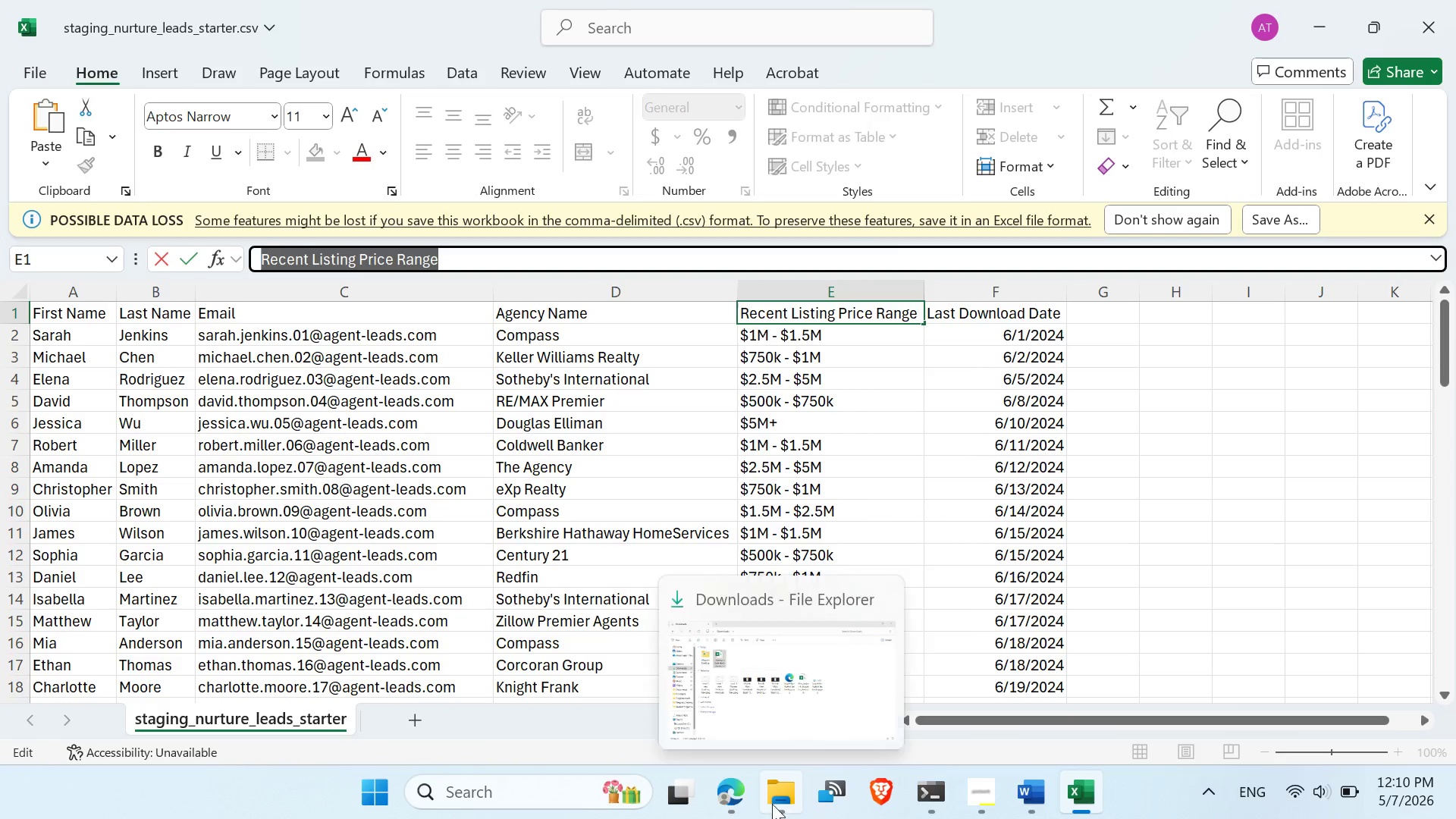 
left_click([750, 790])
 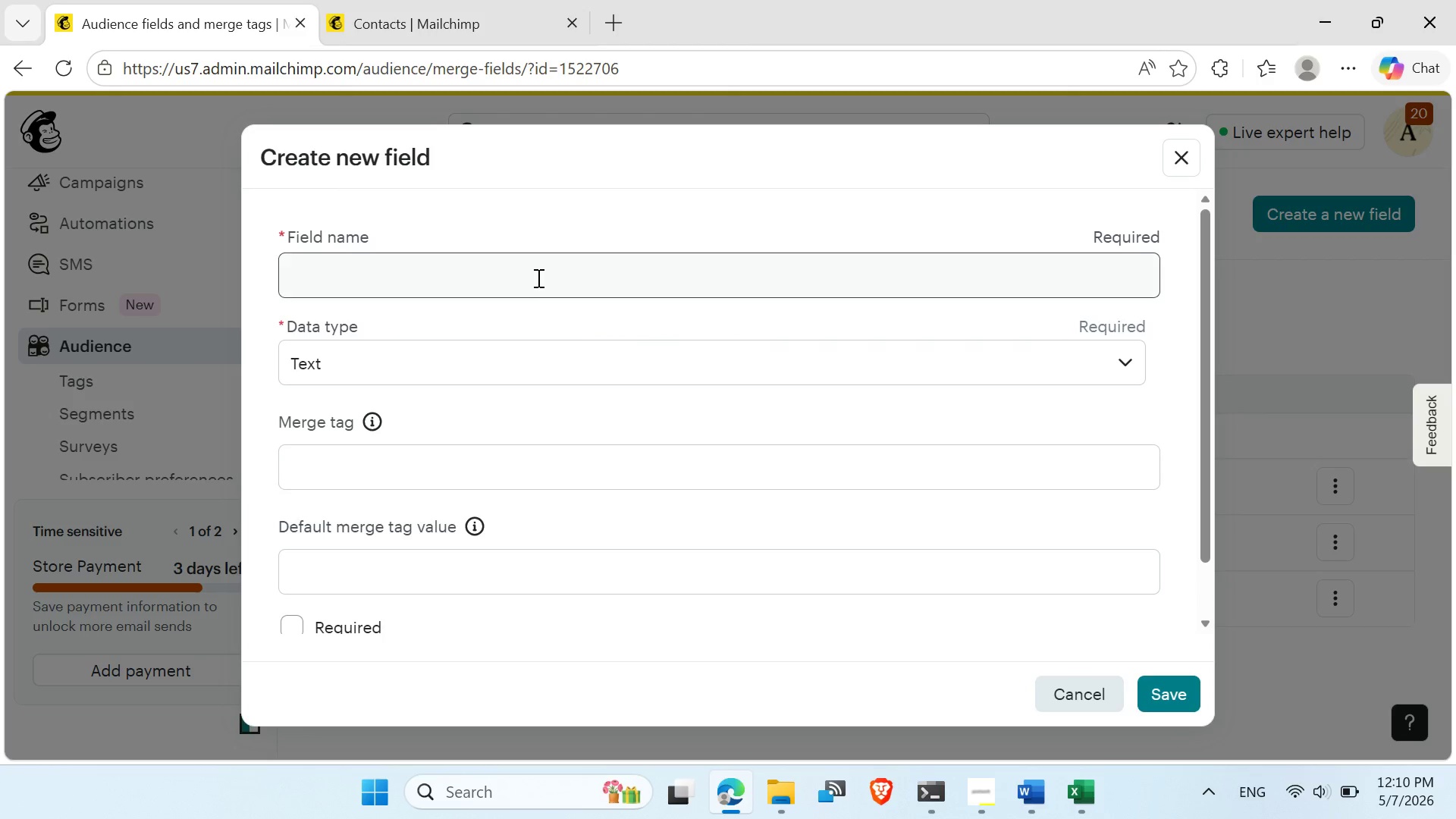 
key(Control+V)
 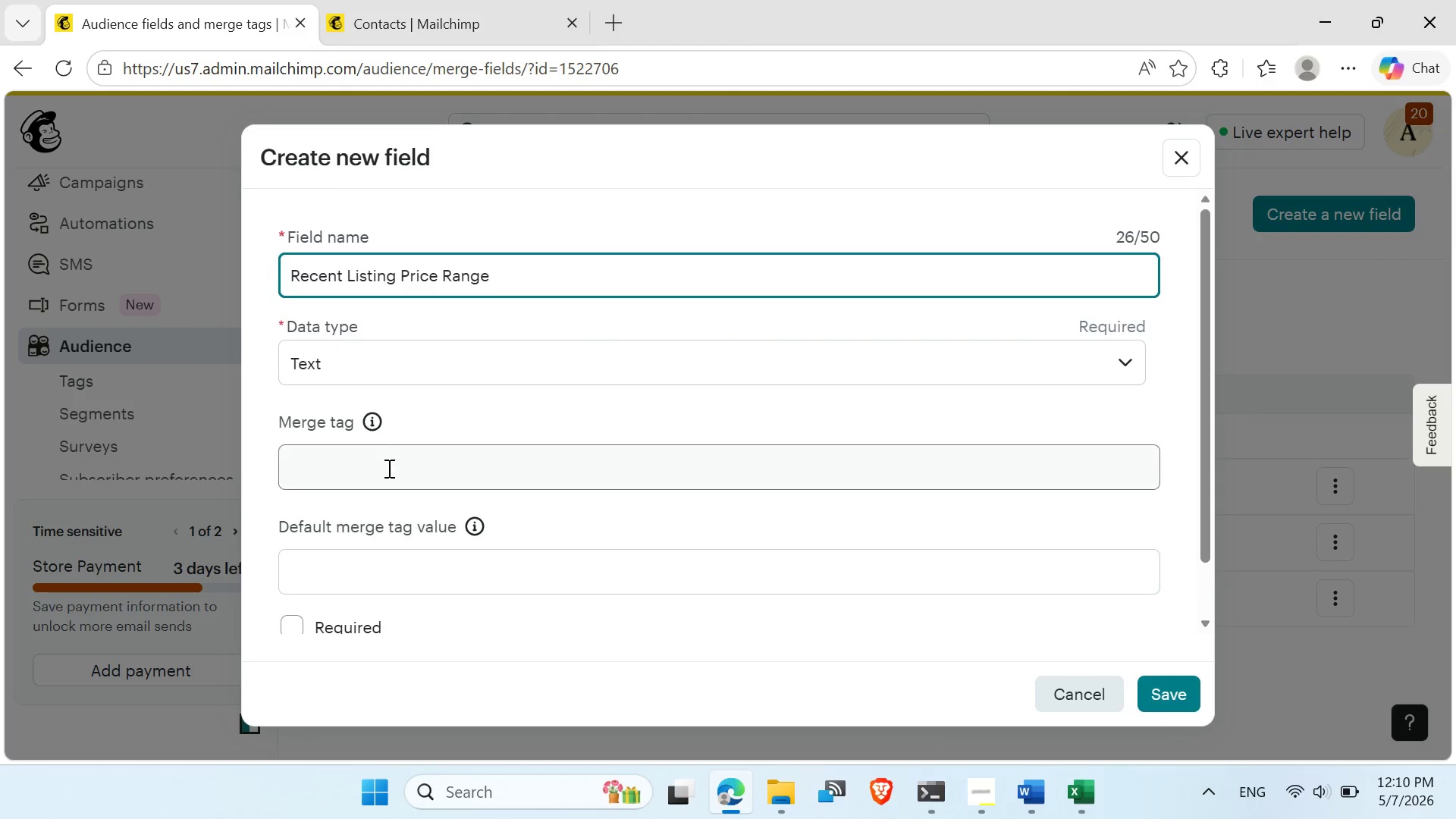 
left_click([388, 469])
 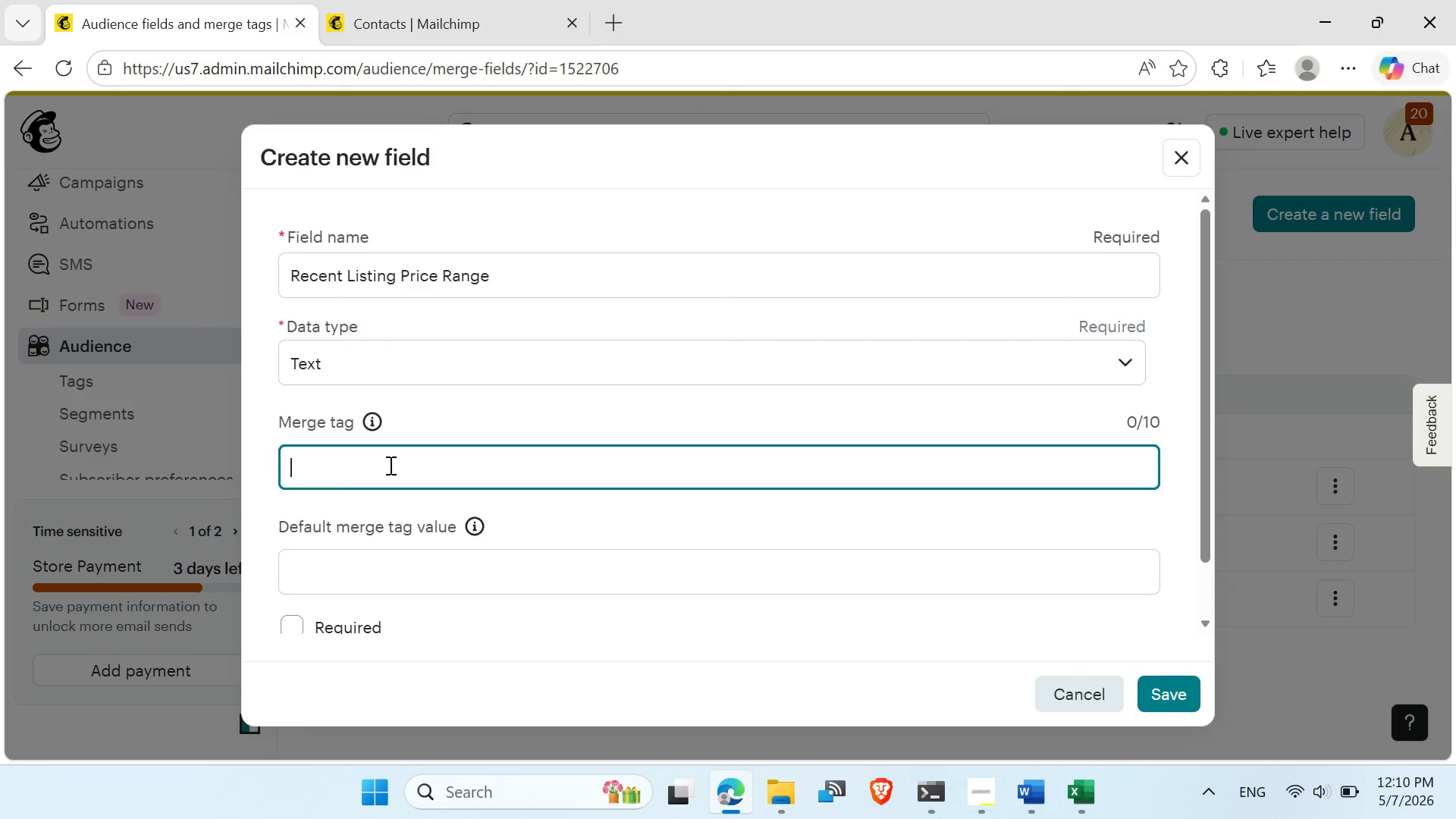 
hold_key(key=ControlLeft, duration=0.45)
 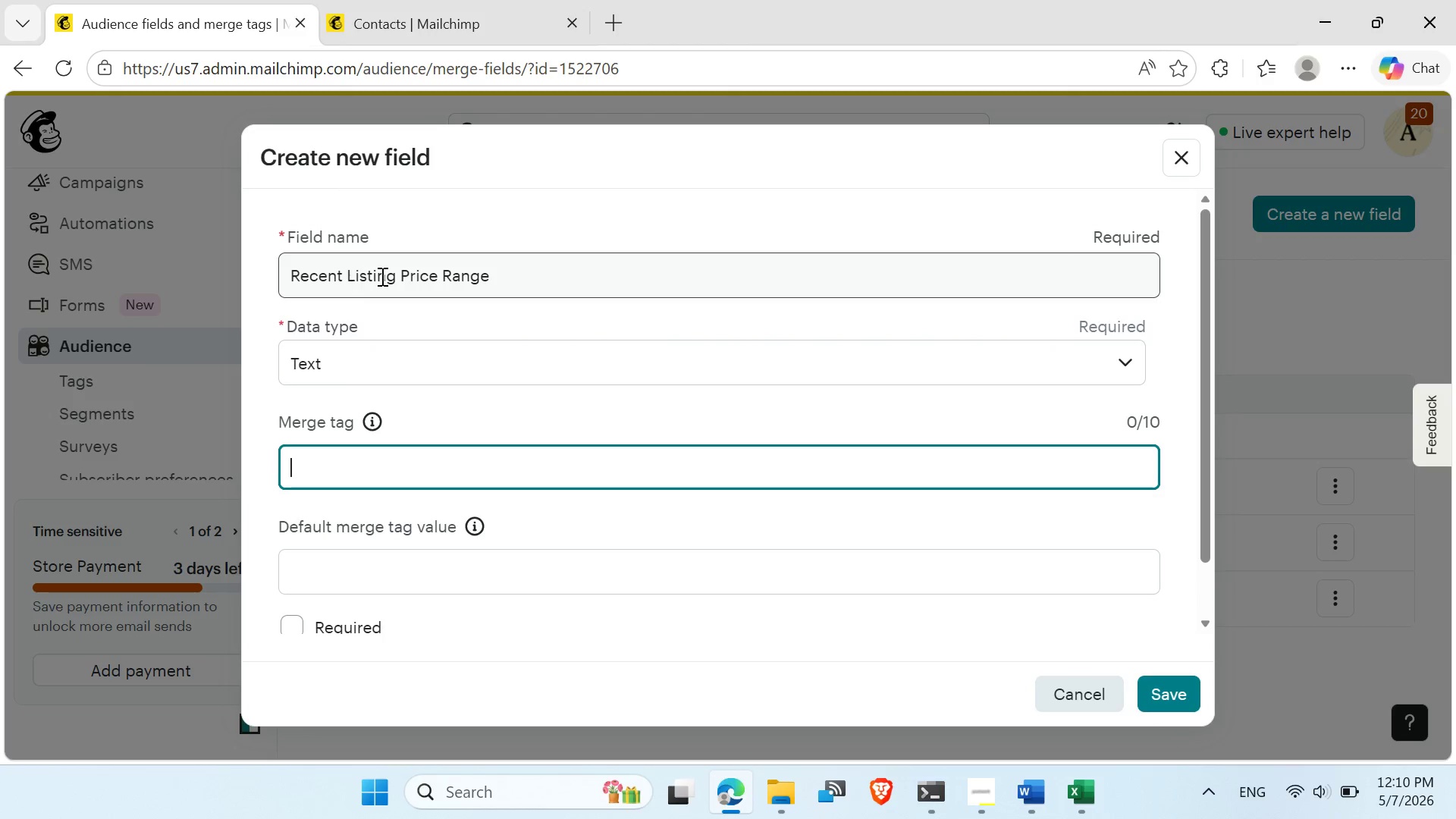 
wait(8.56)
 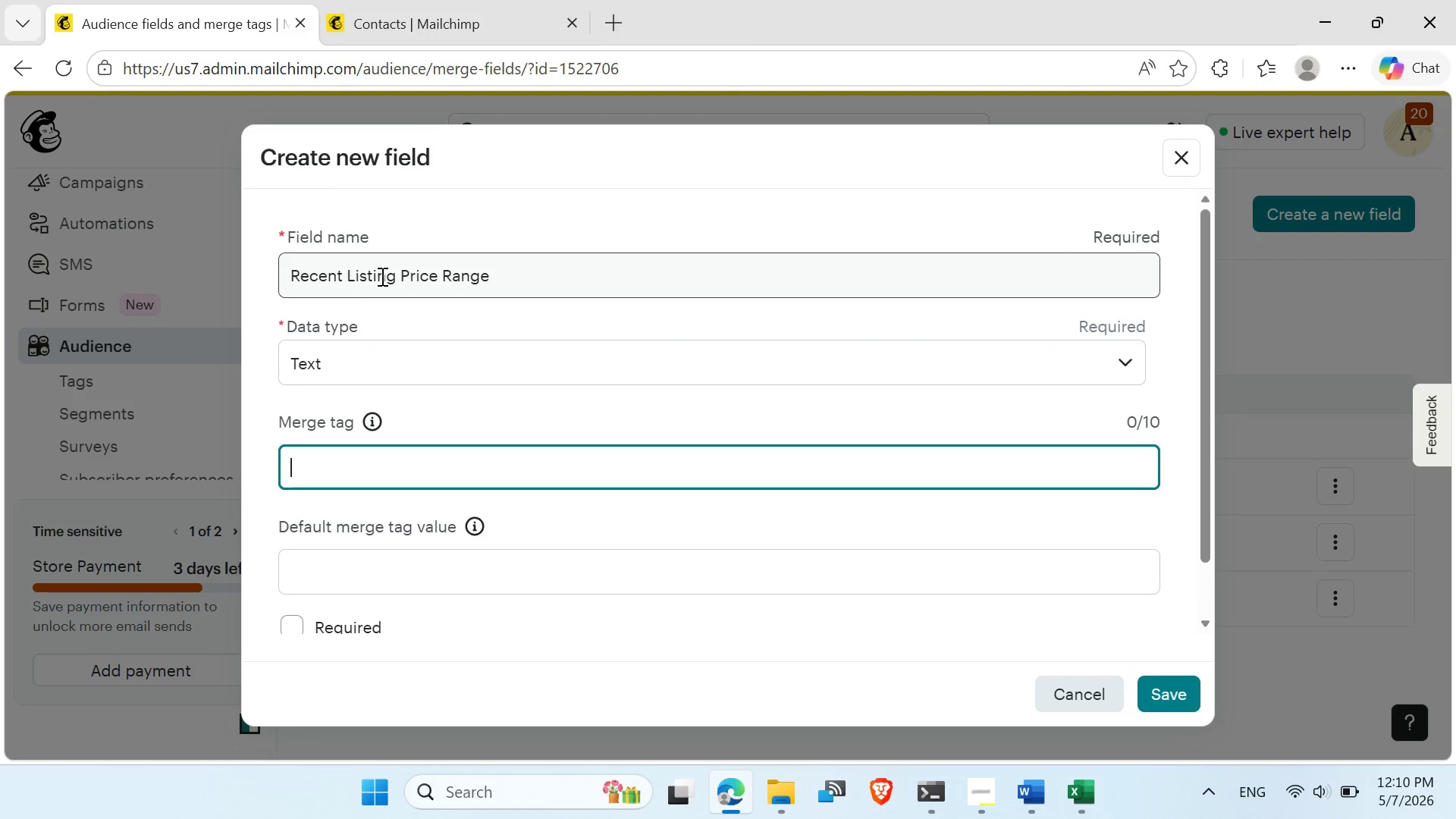 
left_click_drag(start_coordinate=[494, 271], to_coordinate=[400, 272])
 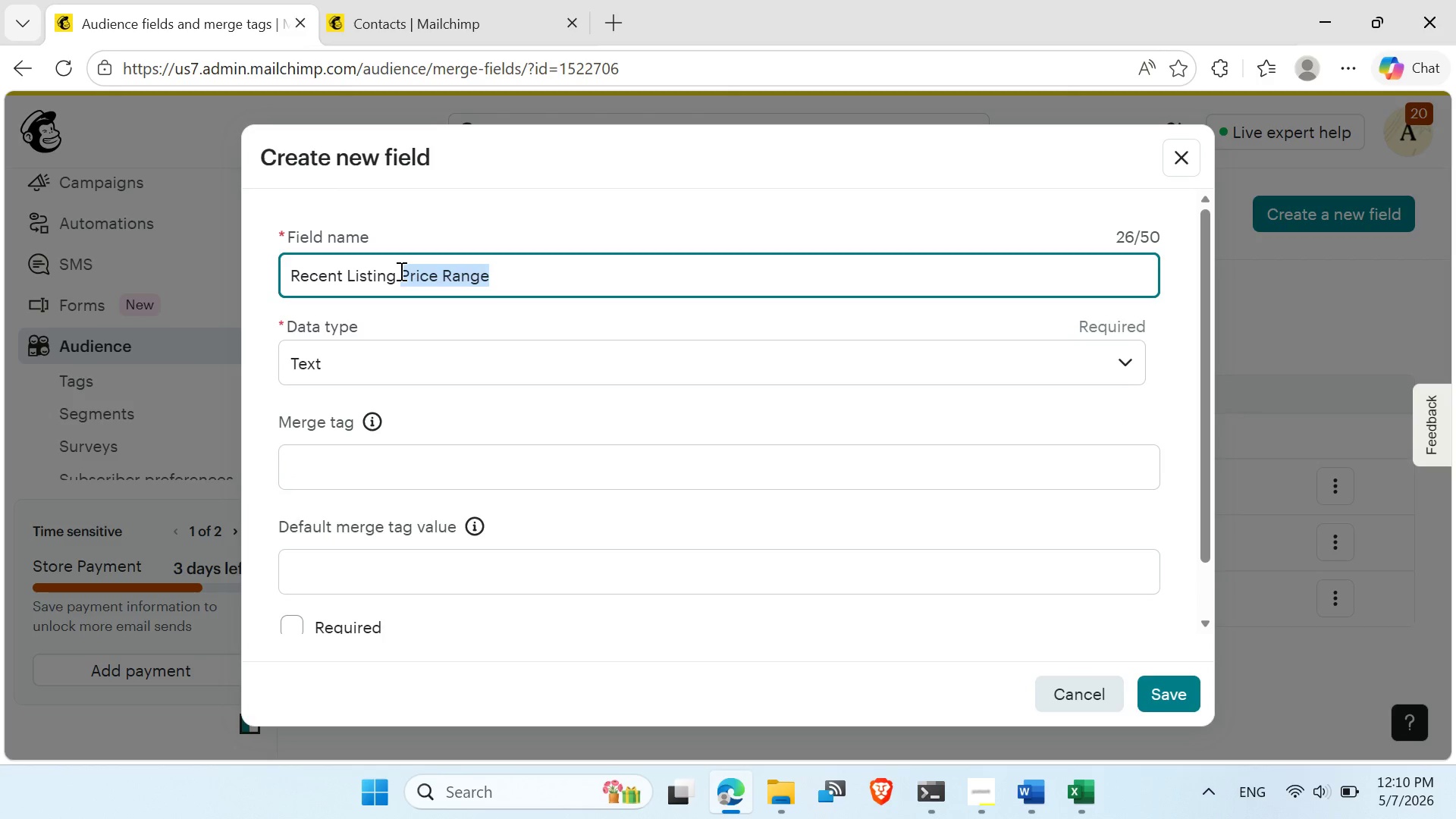 
key(Control+C)
 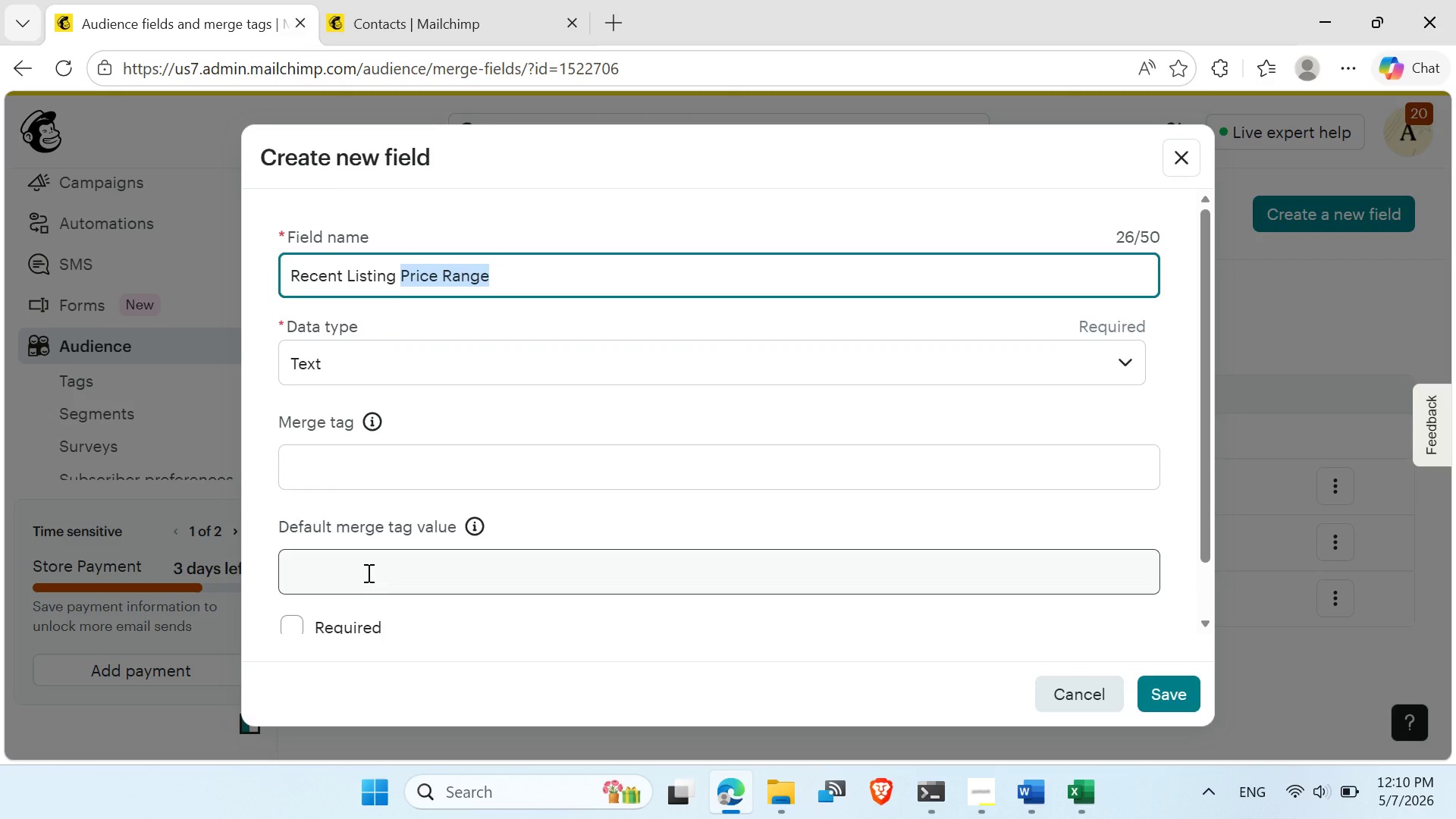 
left_click([367, 573])
 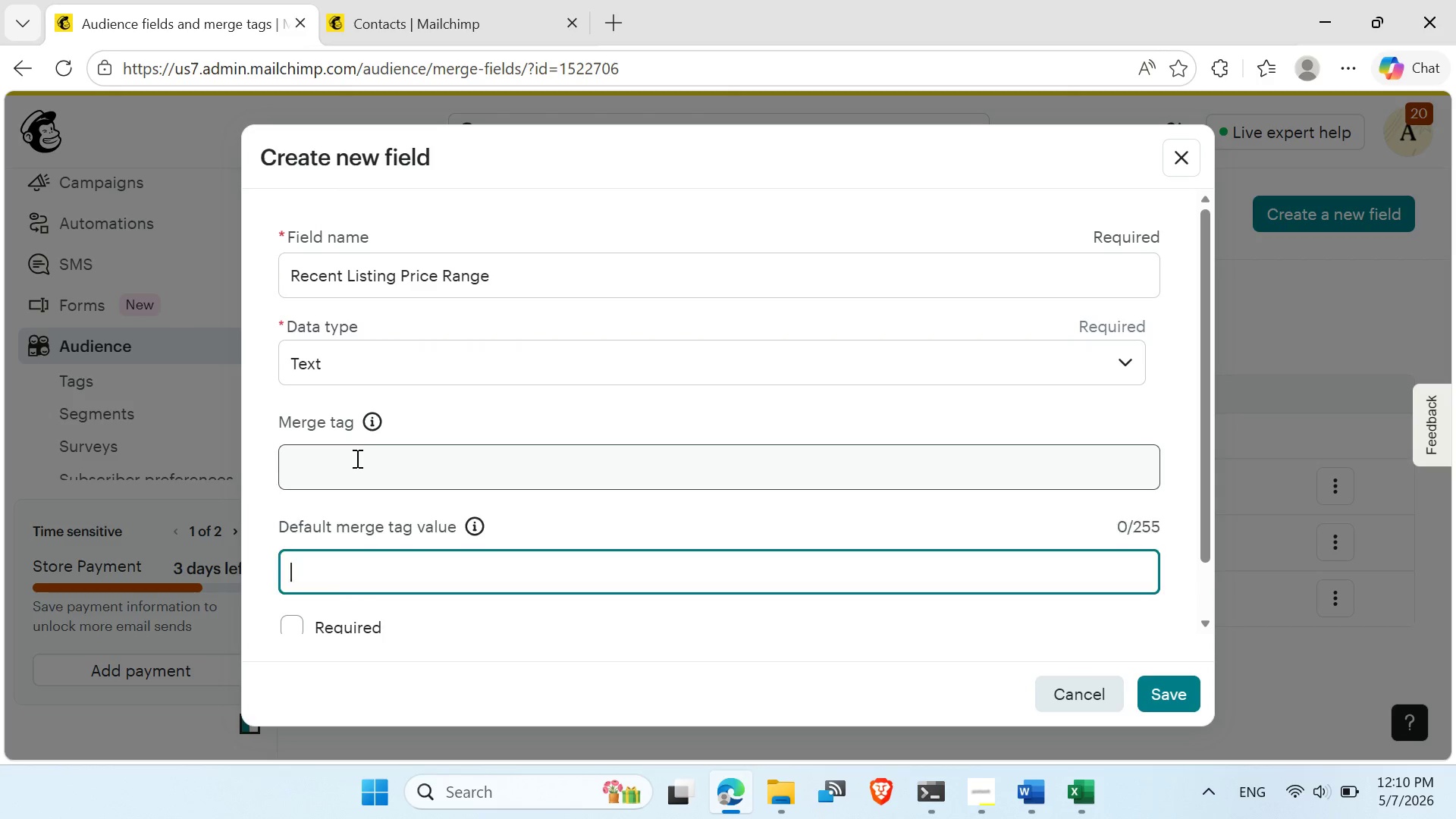 
left_click([356, 458])
 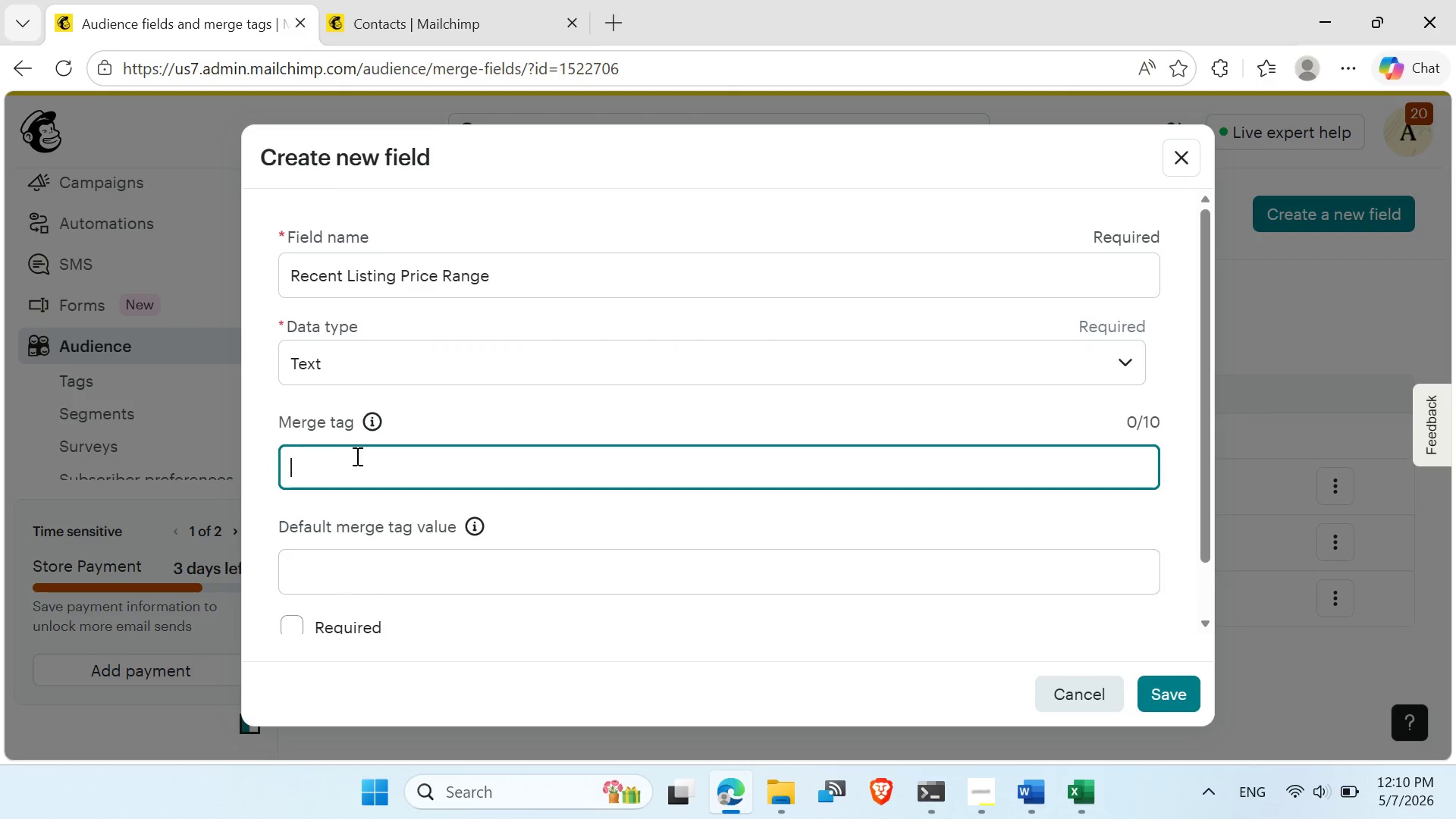 
key(Control+V)
 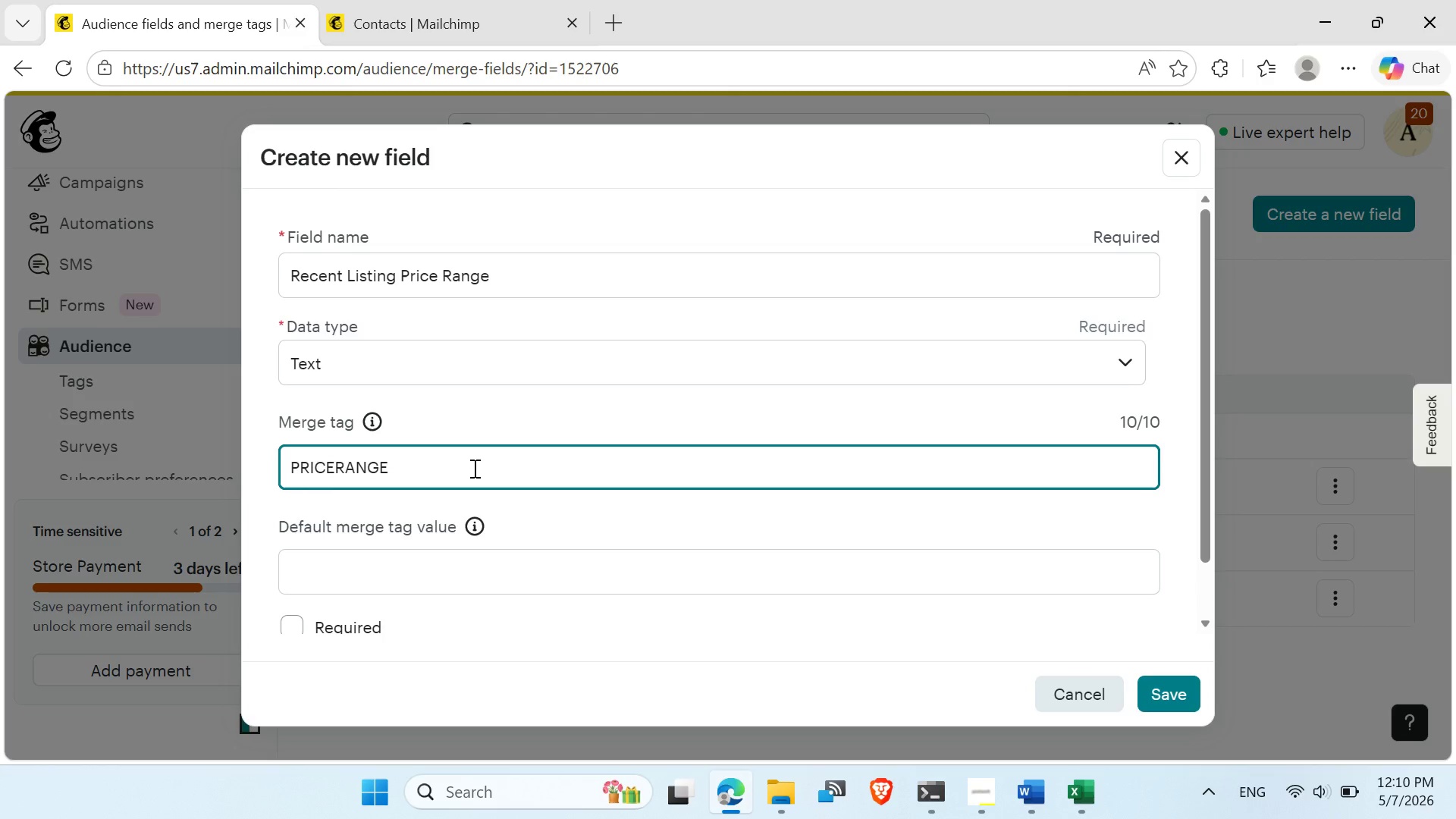 
wait(8.88)
 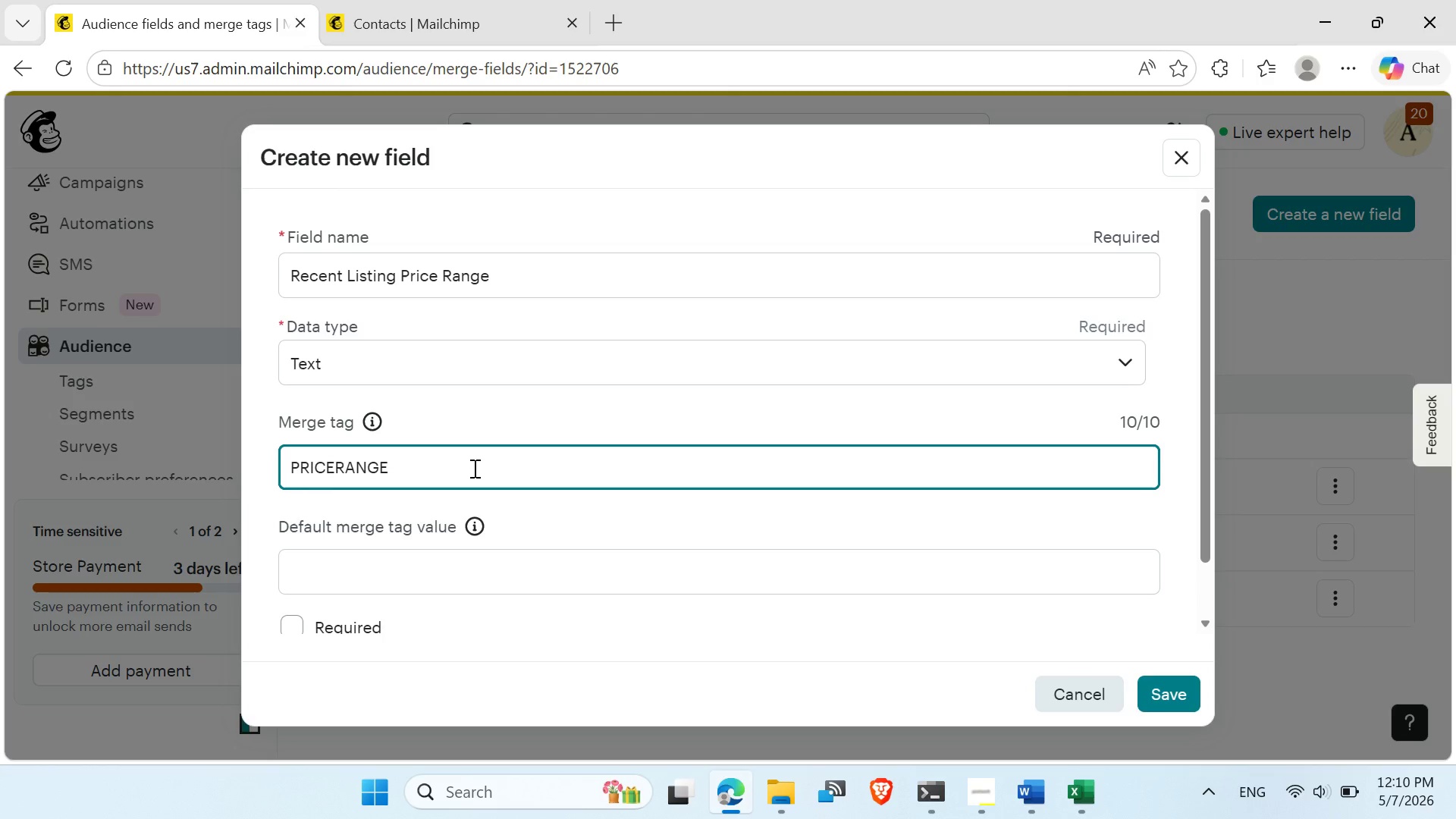 
left_click([1169, 691])
 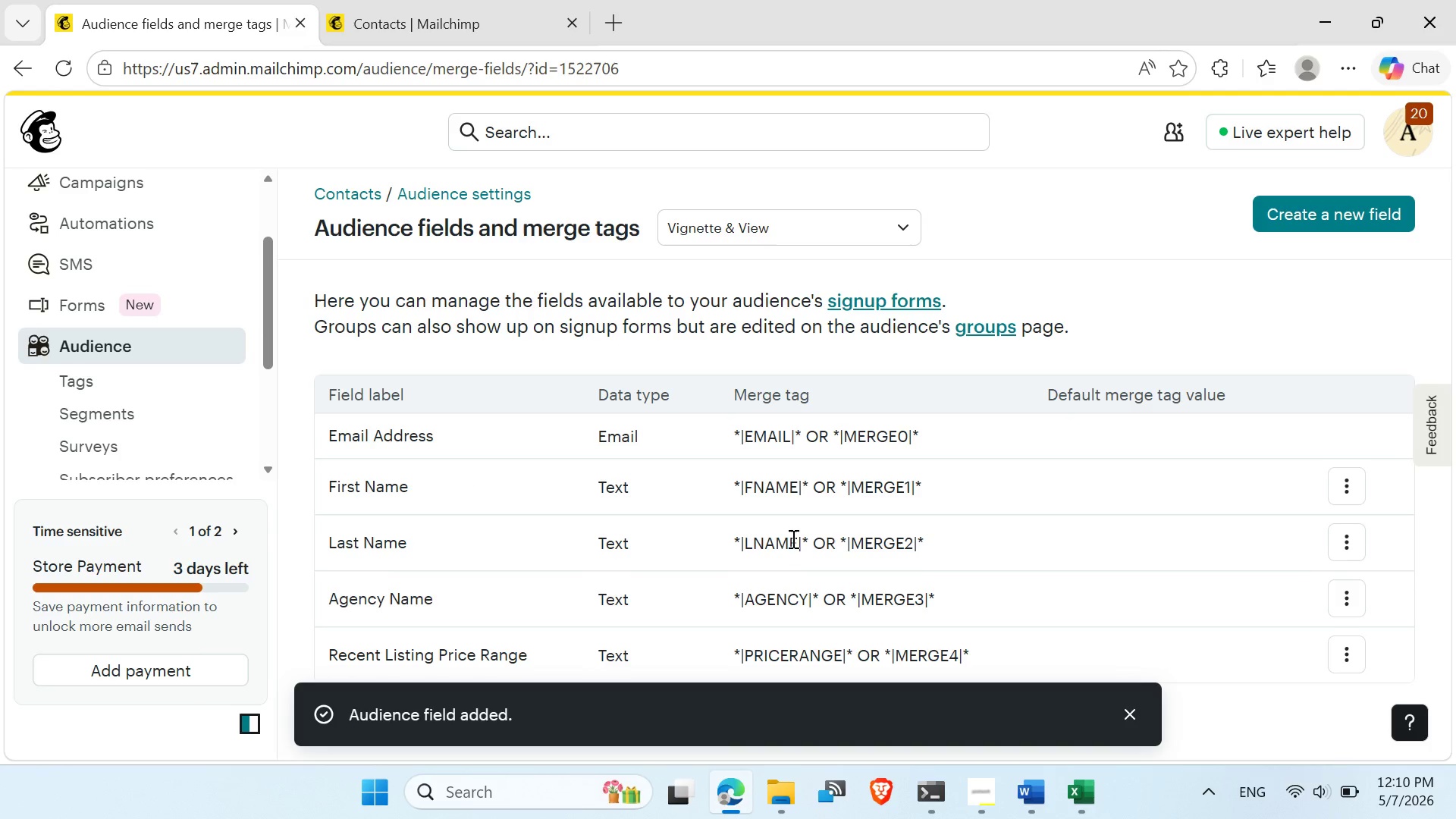 
scroll: coordinate [795, 538], scroll_direction: down, amount: 1.0
 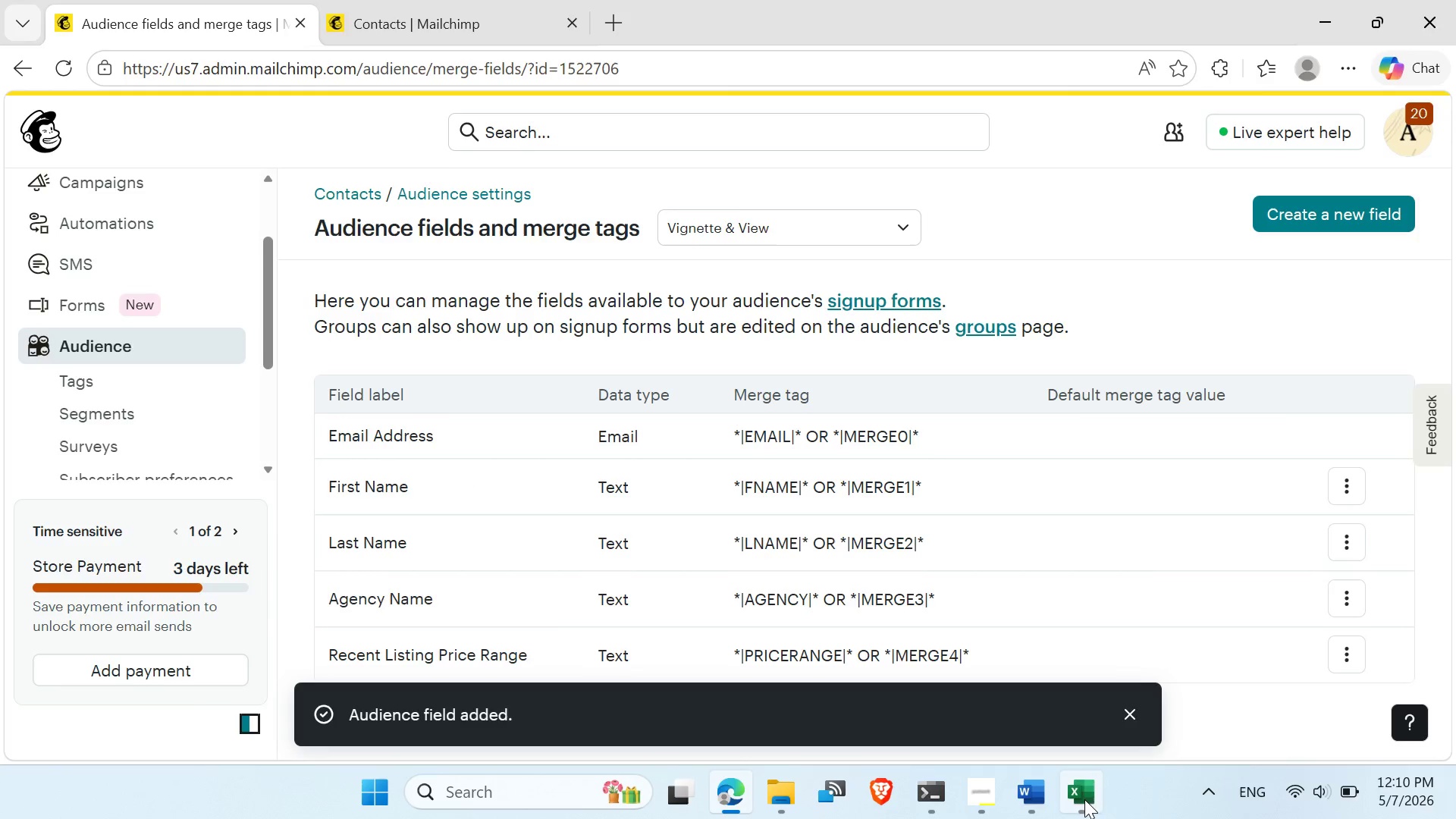 
left_click([1084, 799])
 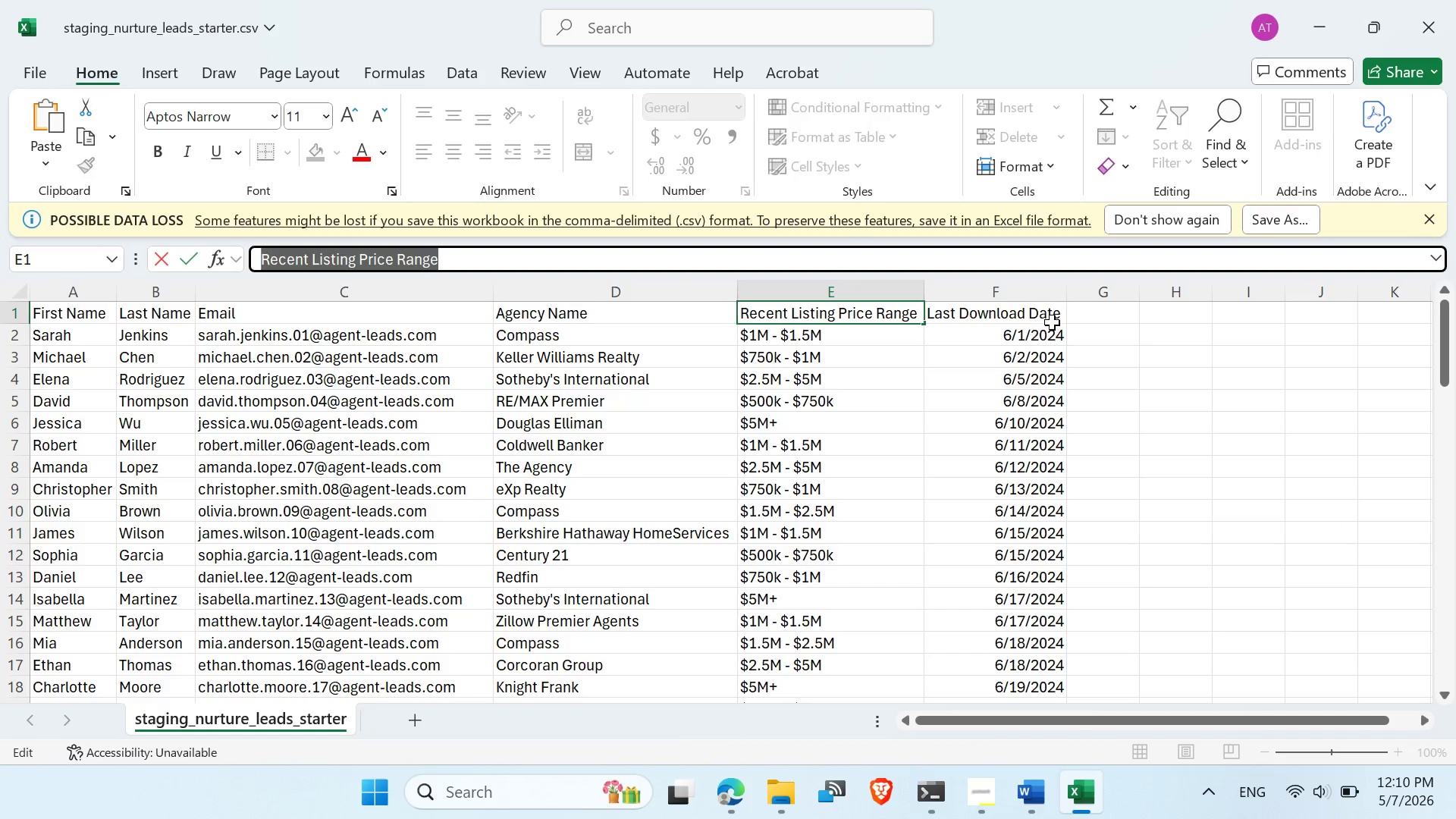 
left_click([1037, 315])
 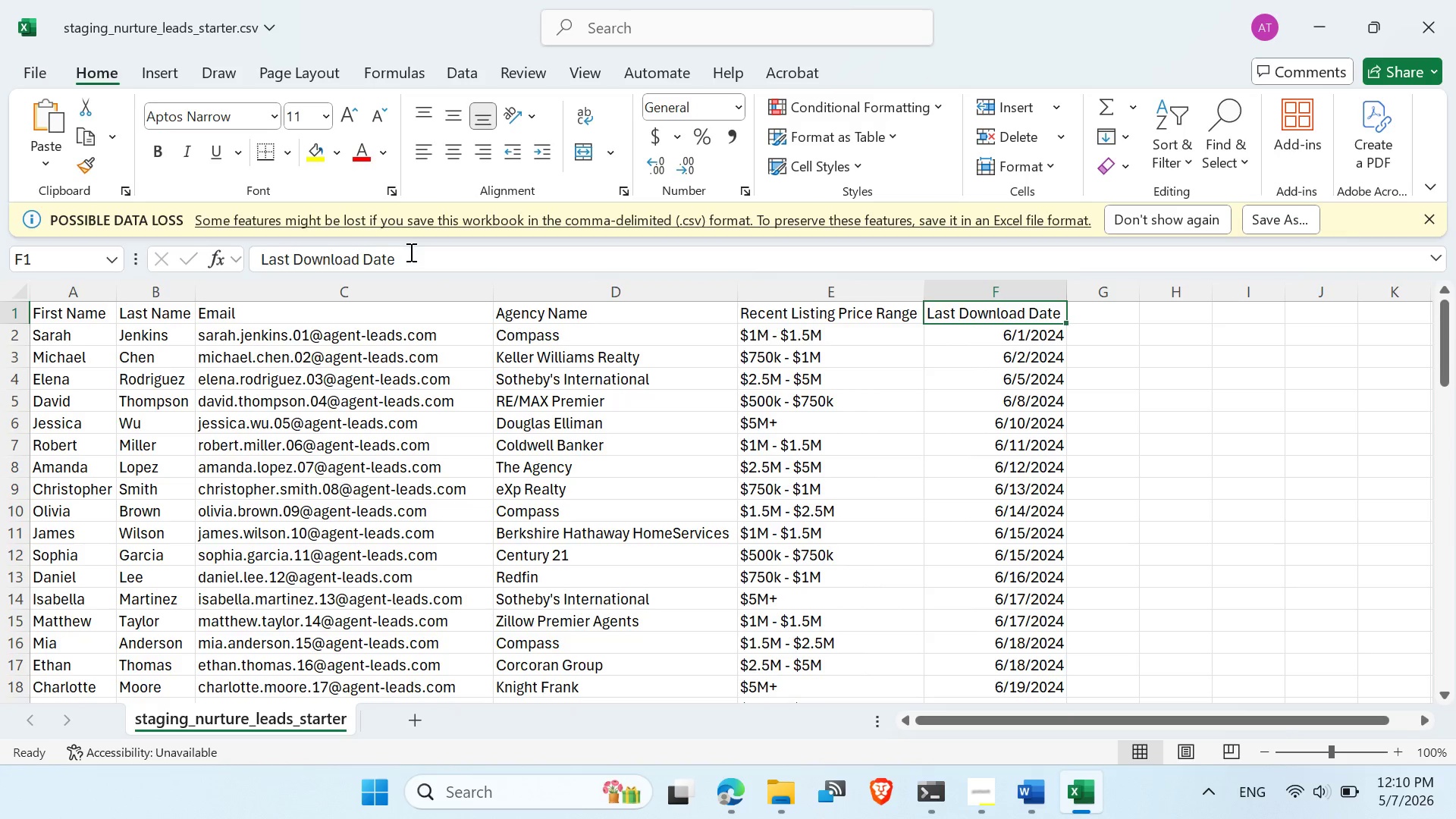 
left_click_drag(start_coordinate=[410, 252], to_coordinate=[240, 256])
 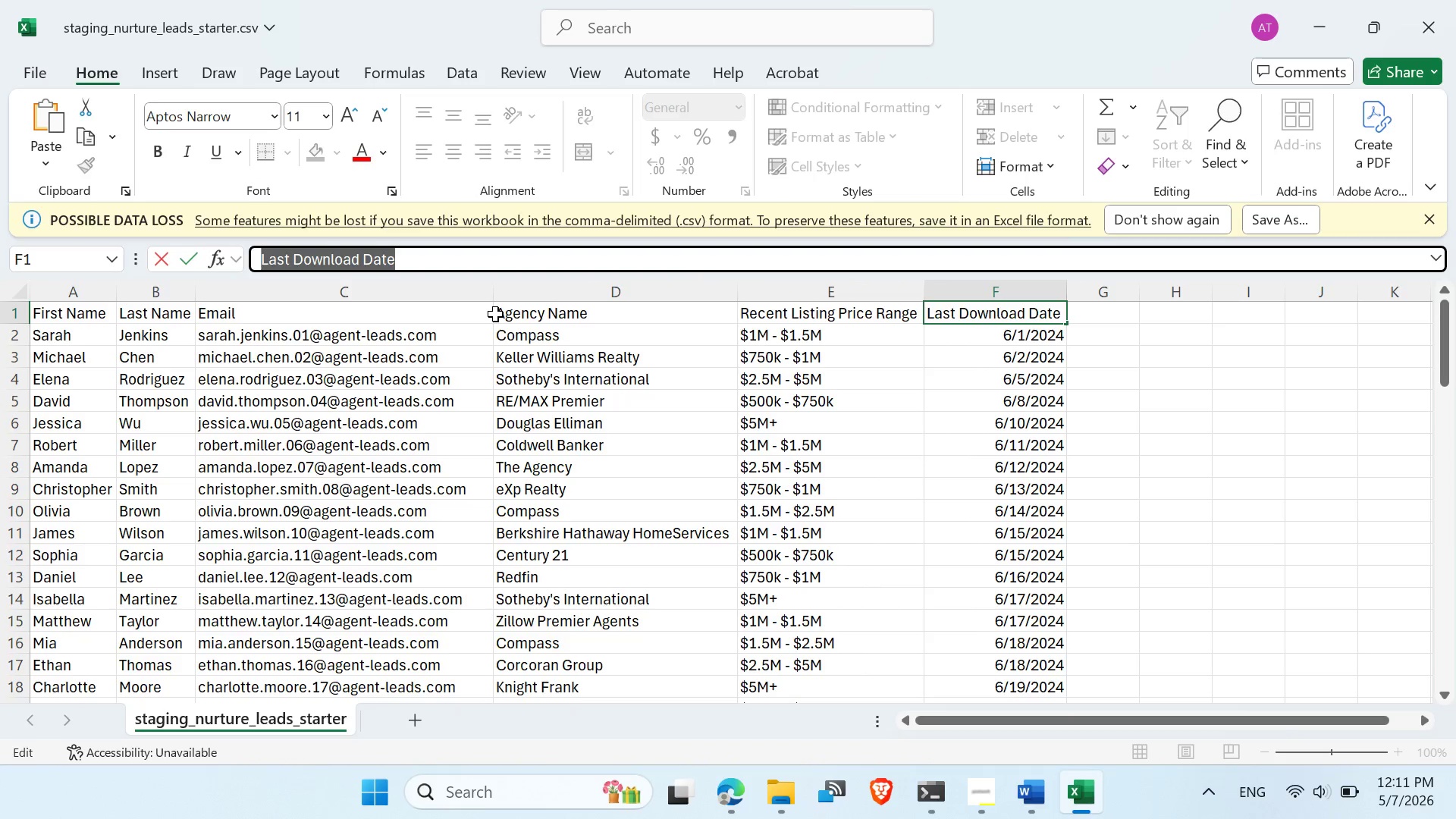 
key(Control+C)
 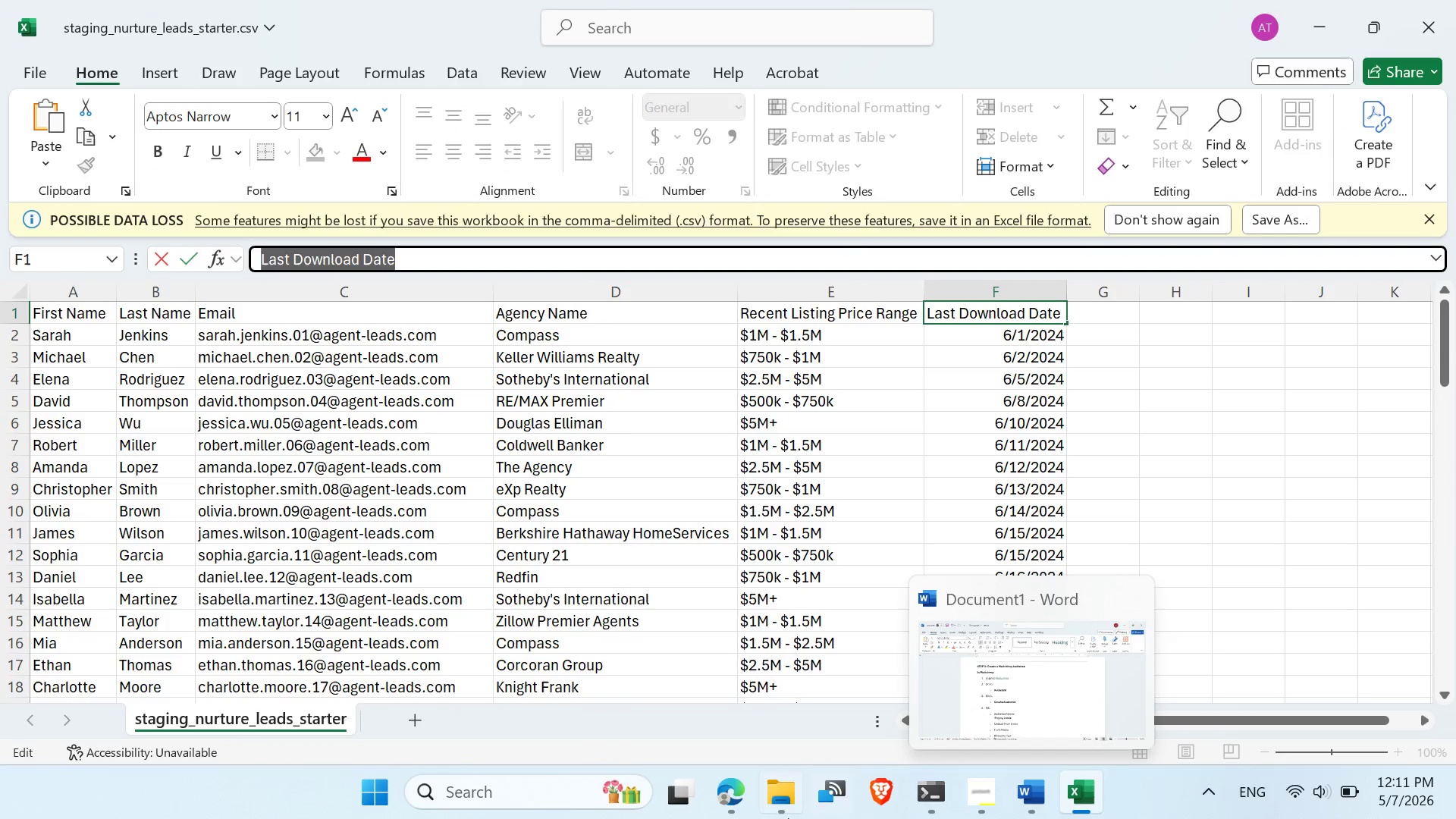 
left_click([726, 803])
 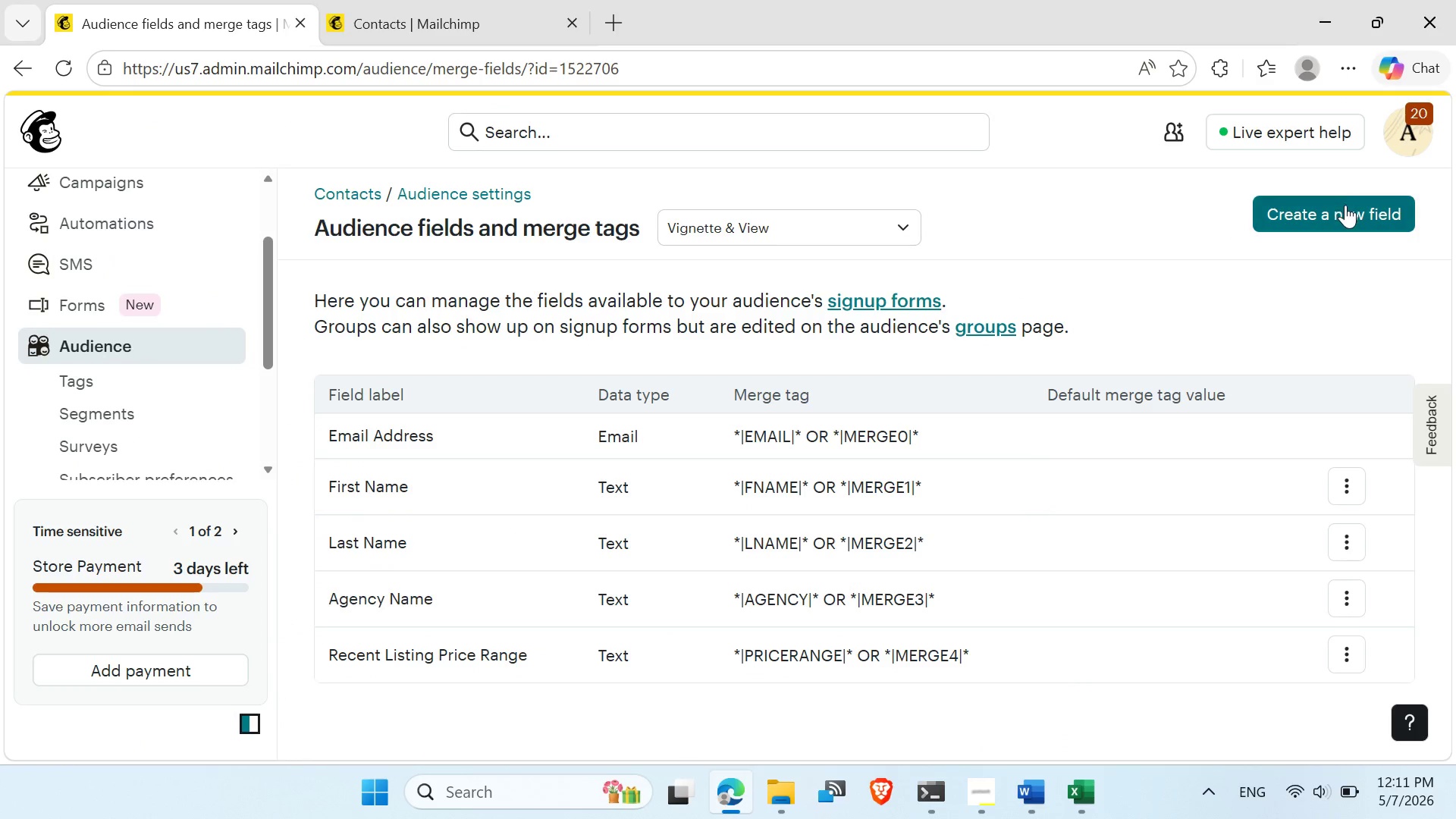 
left_click([1341, 212])
 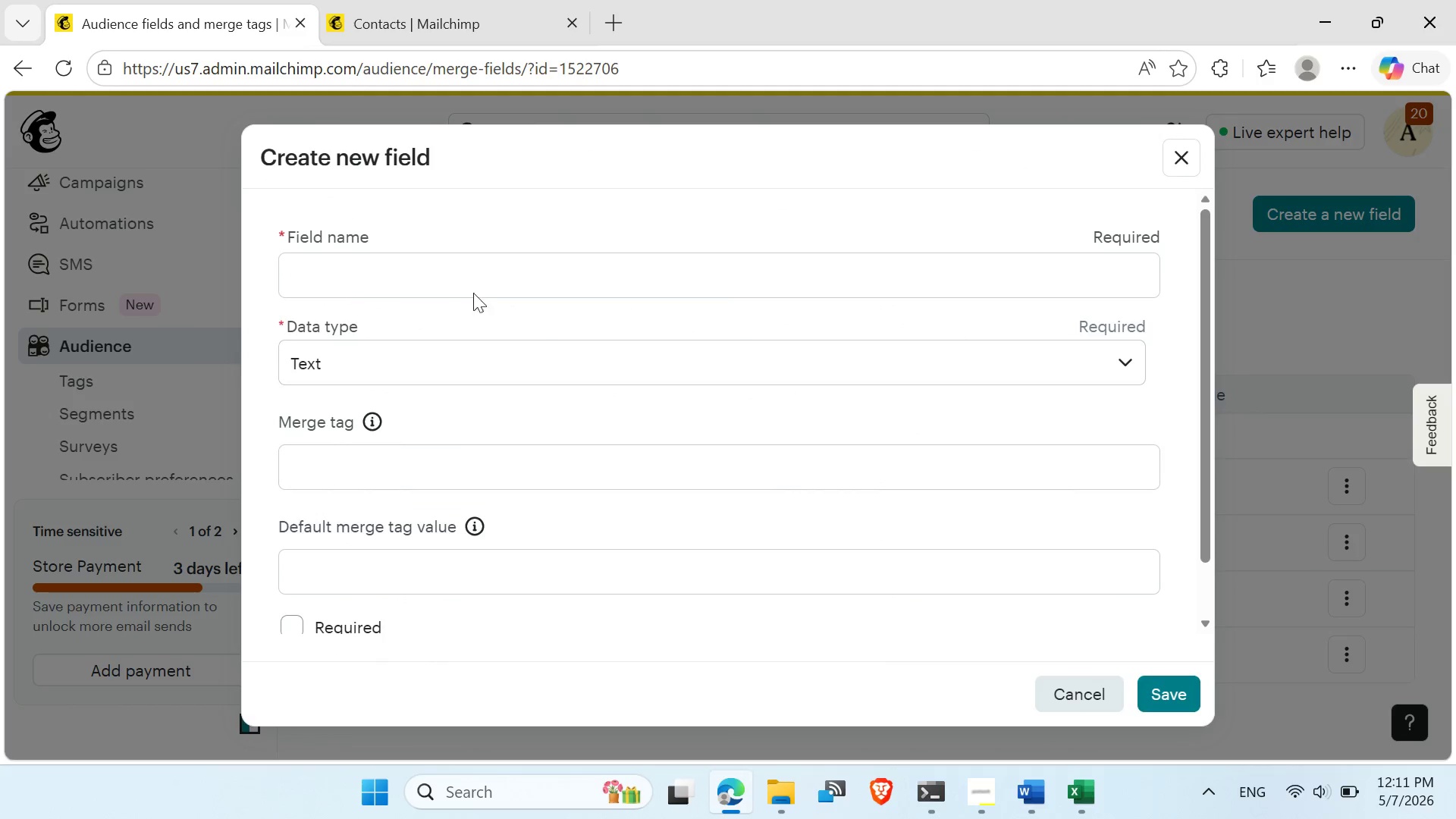 
left_click([465, 268])
 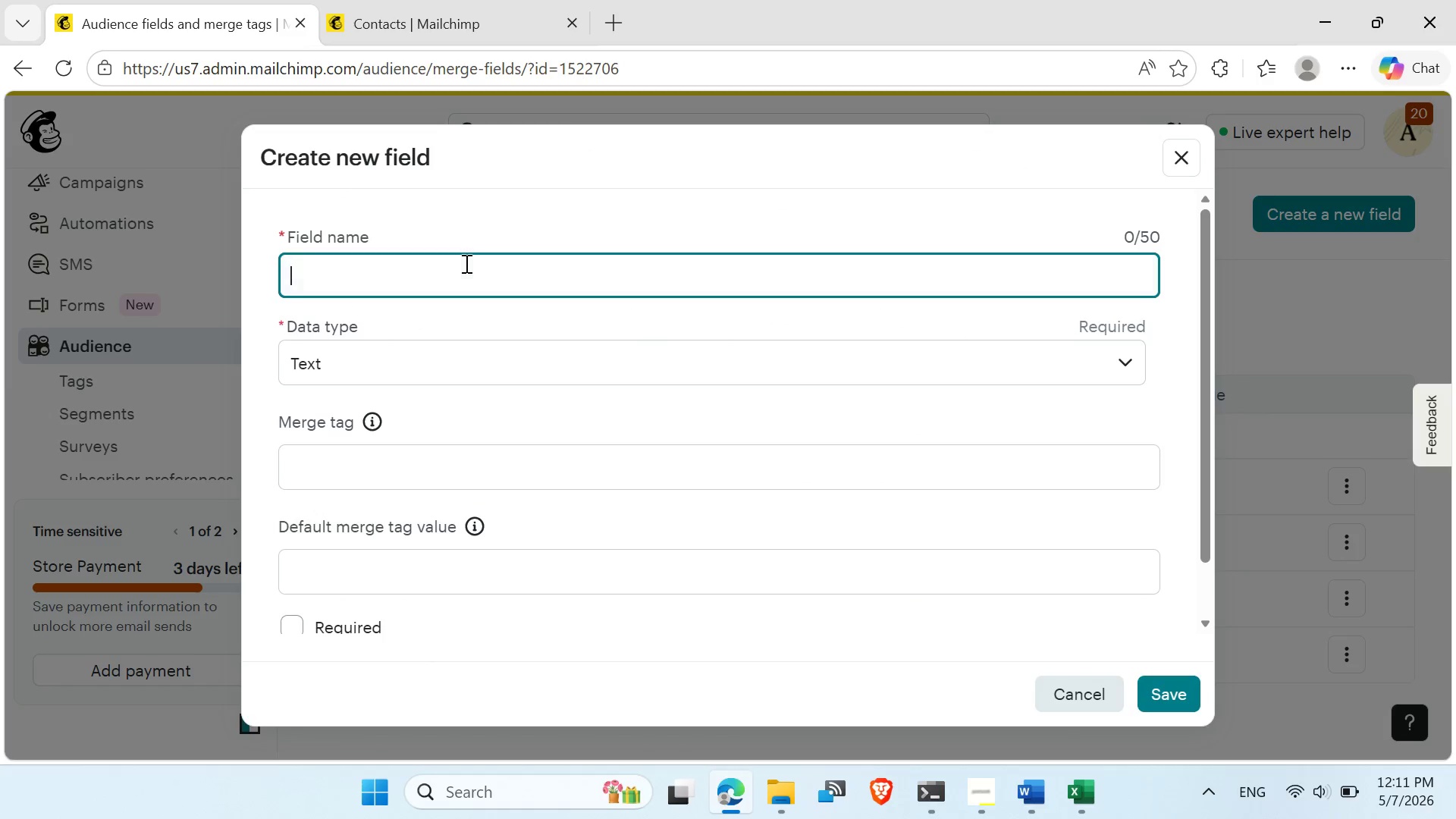 
key(Control+V)
 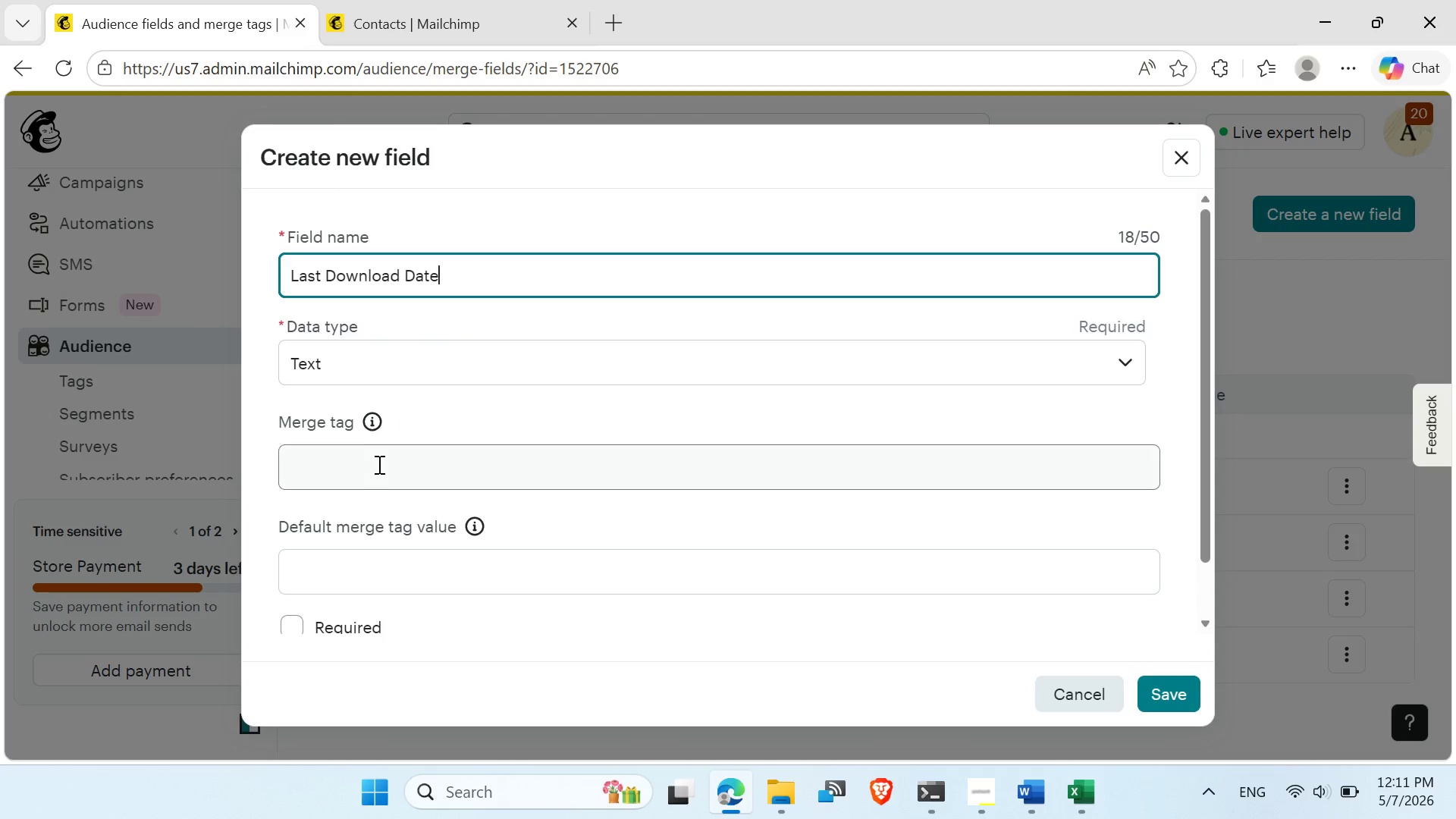 
left_click([378, 465])
 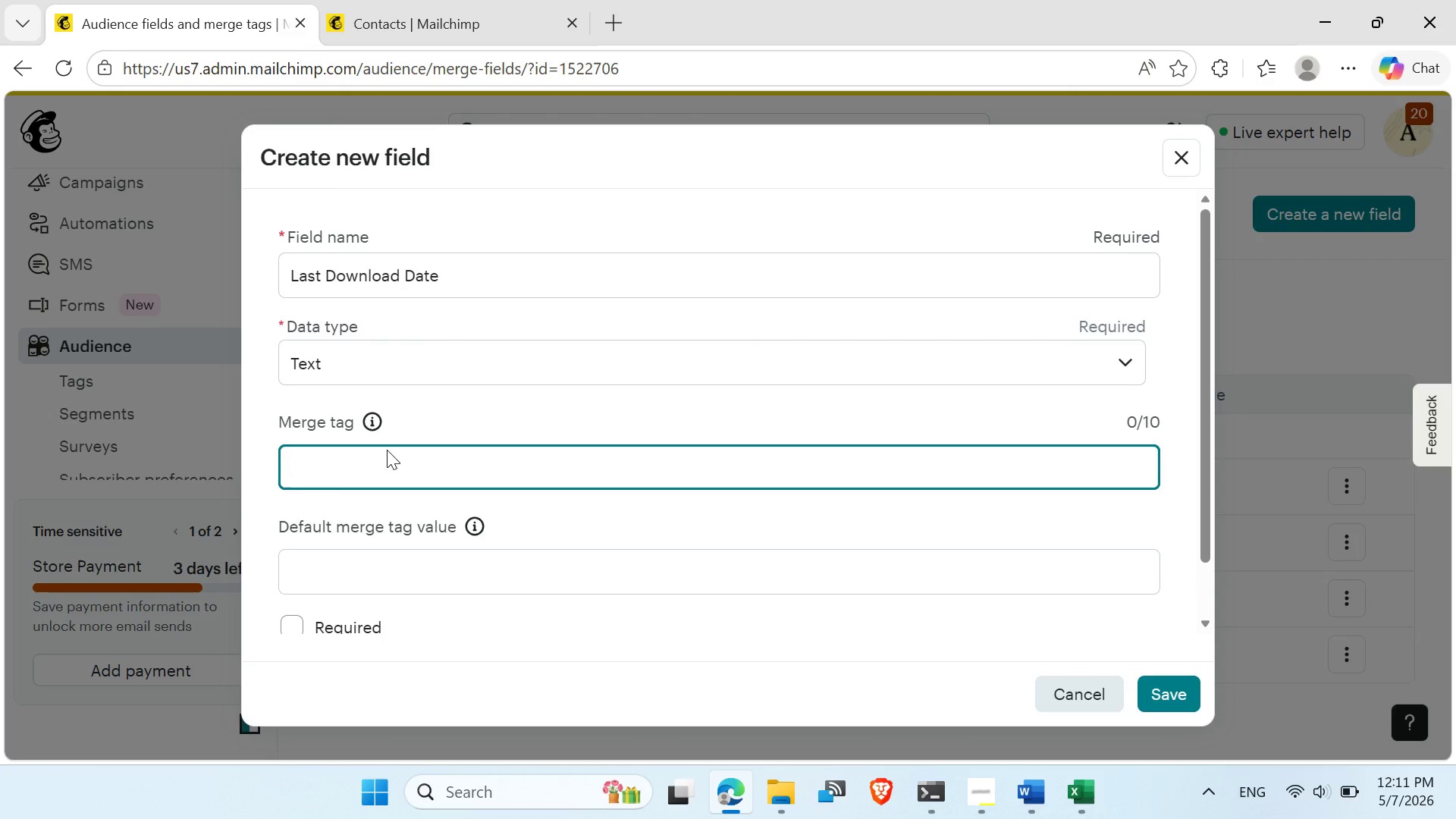 
type(LDOWNLOAD)
 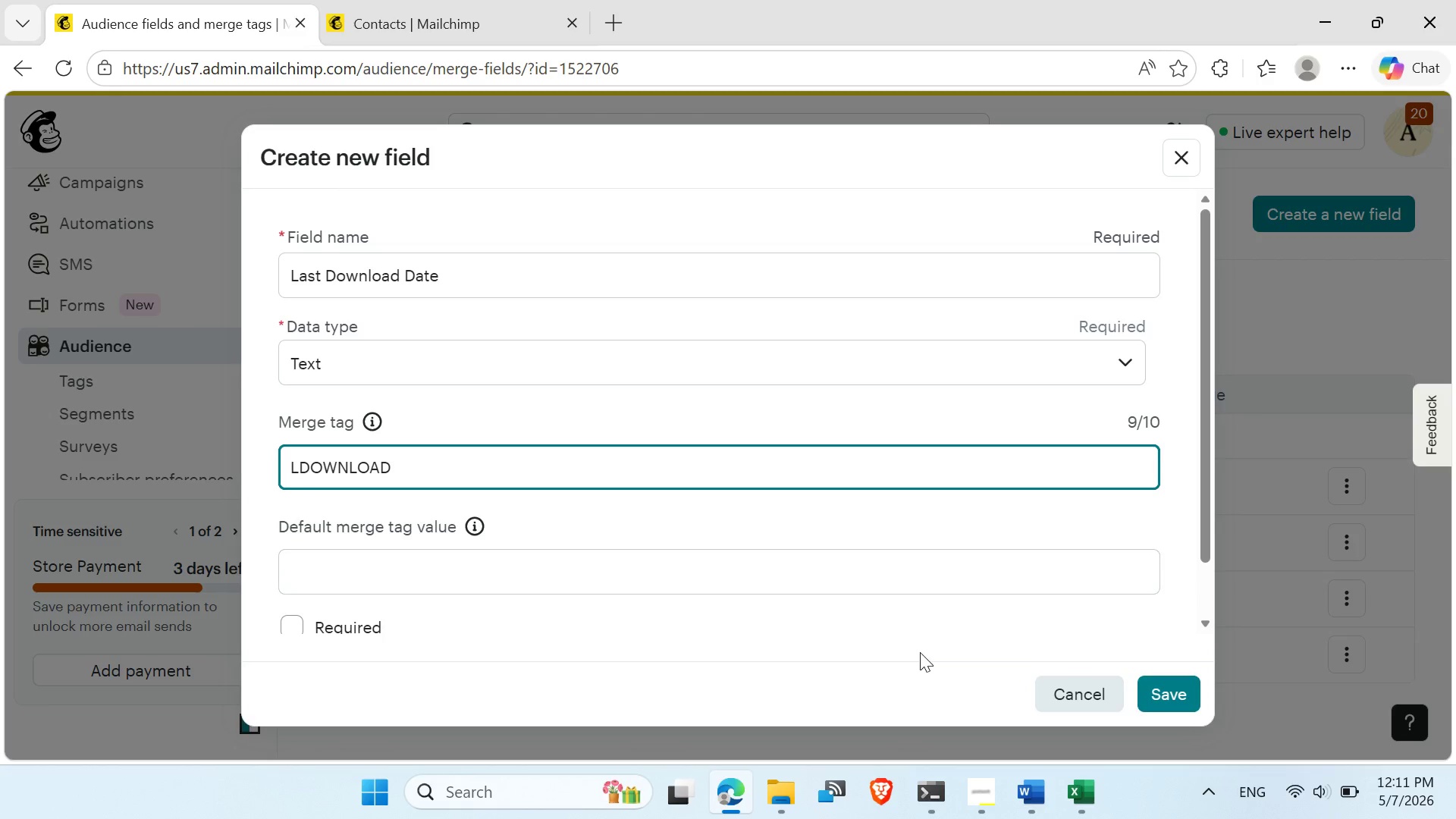 
wait(5.16)
 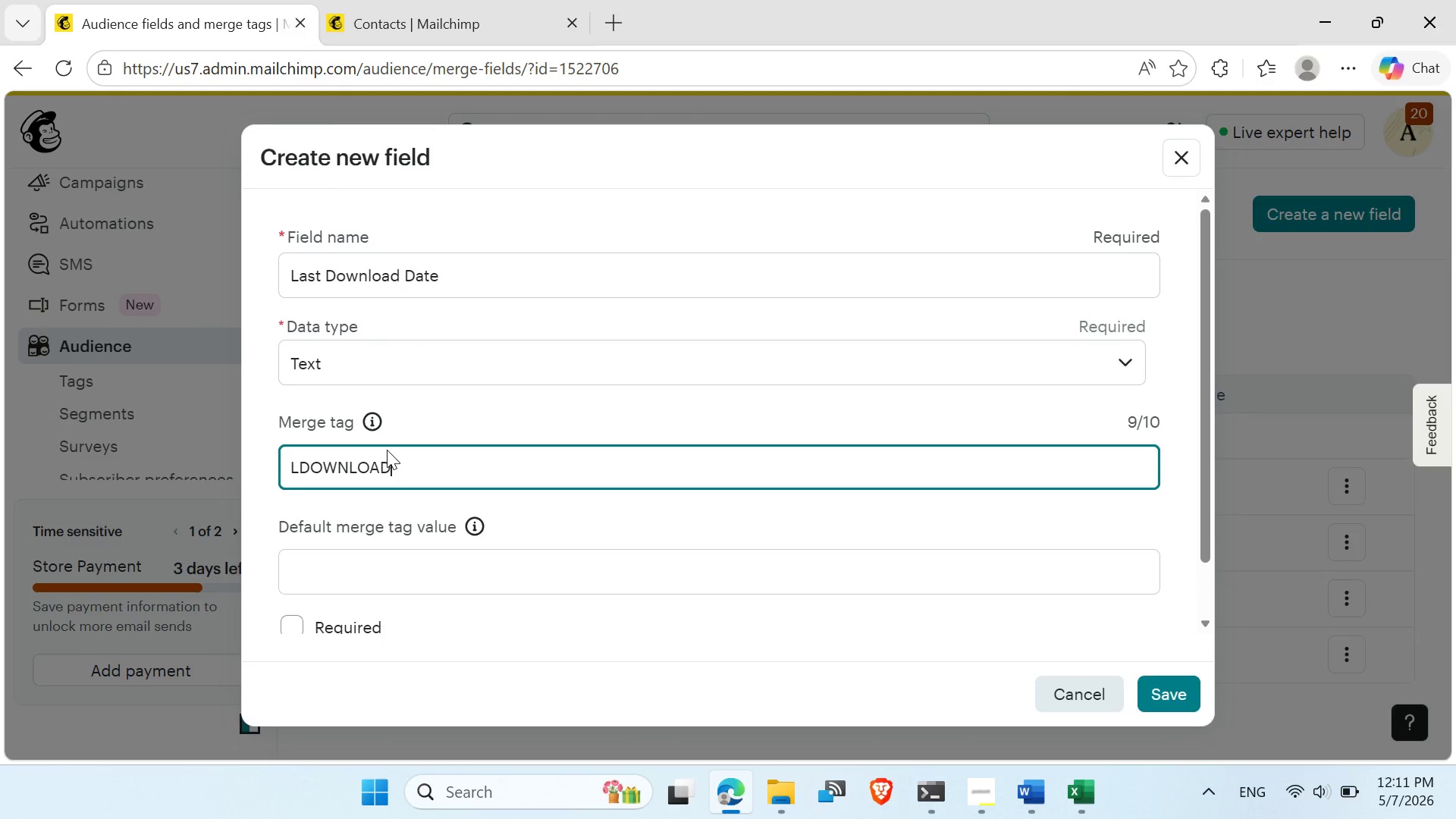 
left_click([493, 372])
 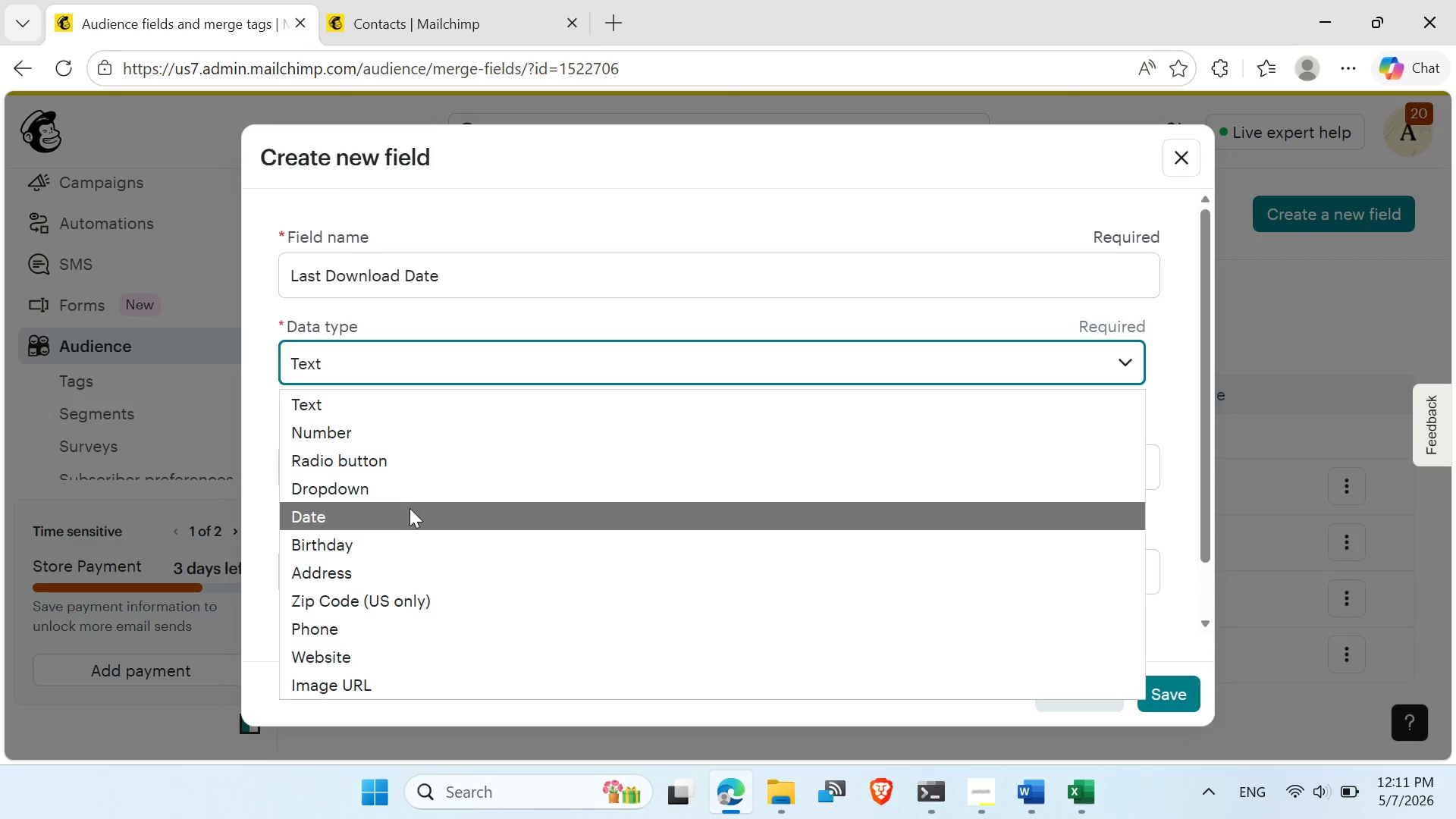 
left_click([410, 512])
 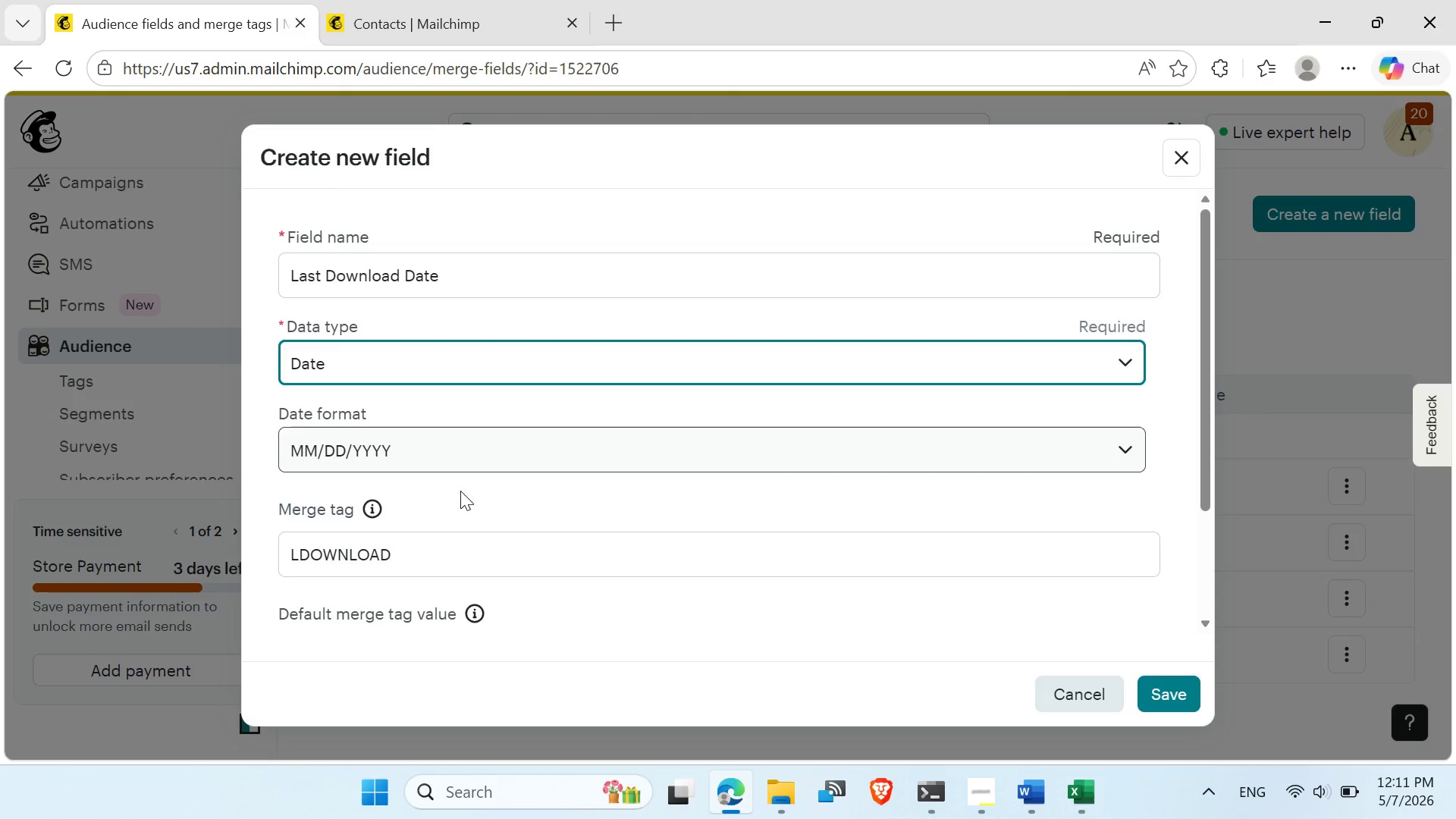 
scroll: coordinate [459, 500], scroll_direction: down, amount: 1.0
 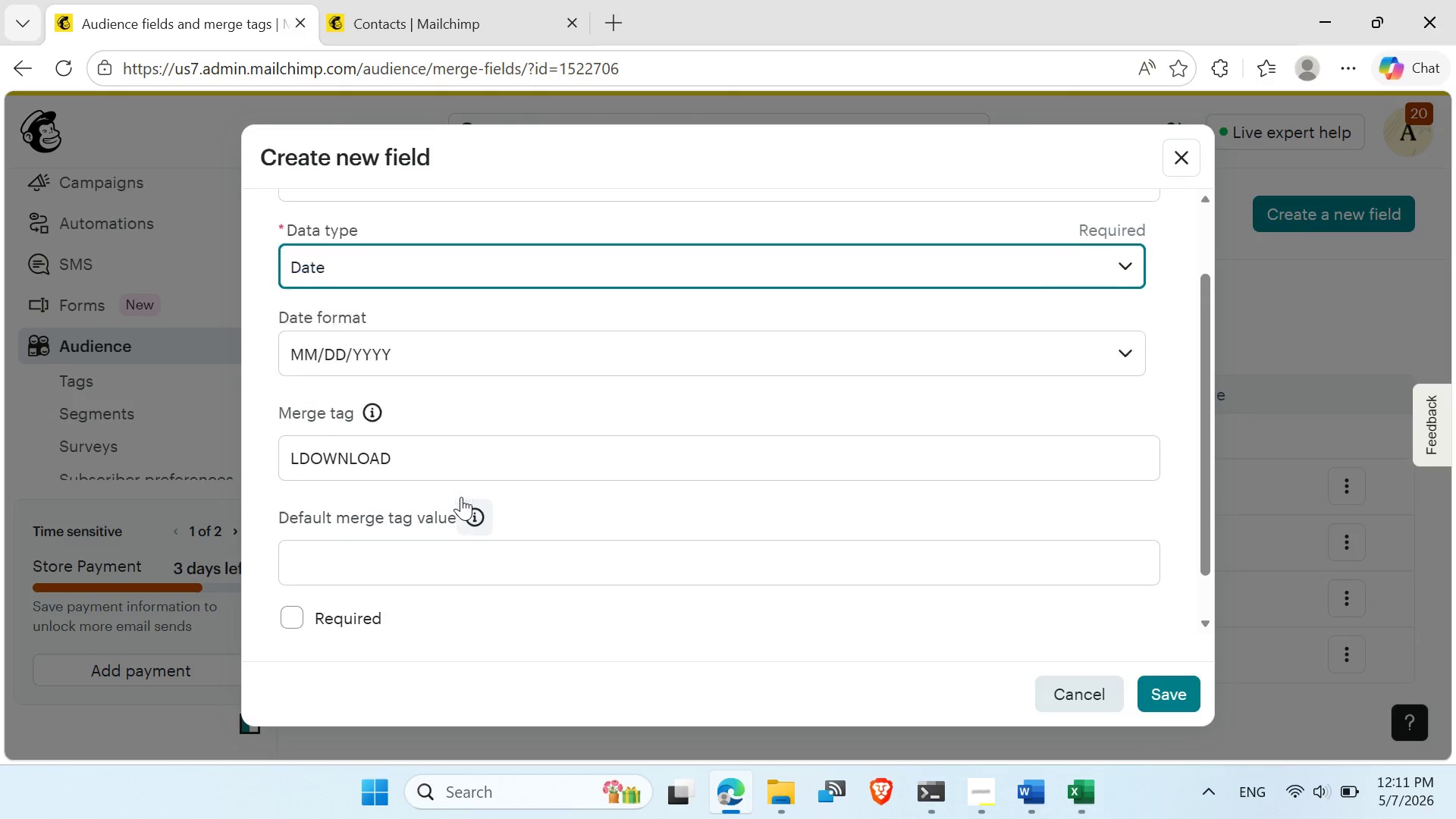 
scroll: coordinate [461, 497], scroll_direction: up, amount: 1.0
 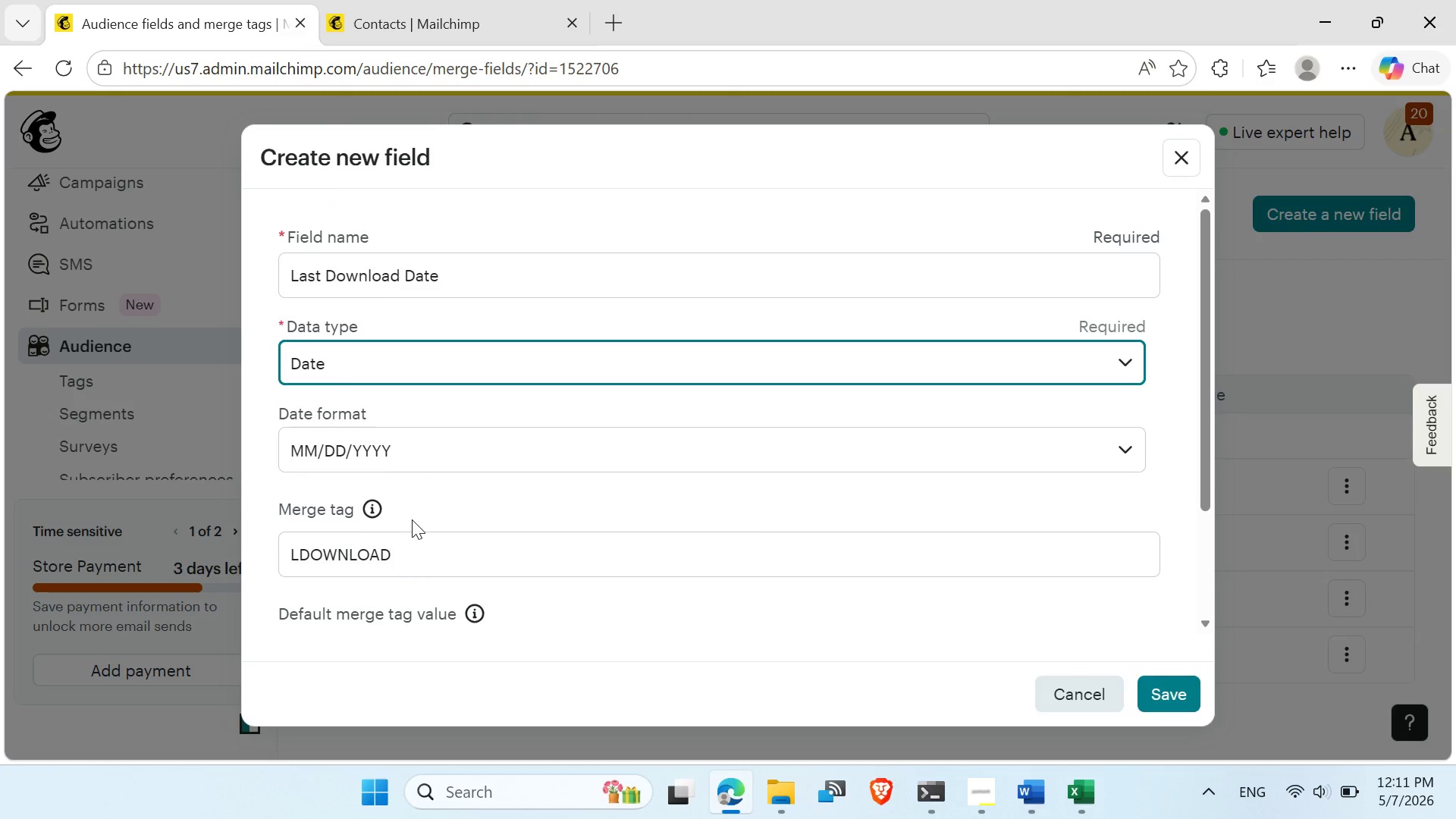 
left_click_drag(start_coordinate=[397, 550], to_coordinate=[262, 545])
 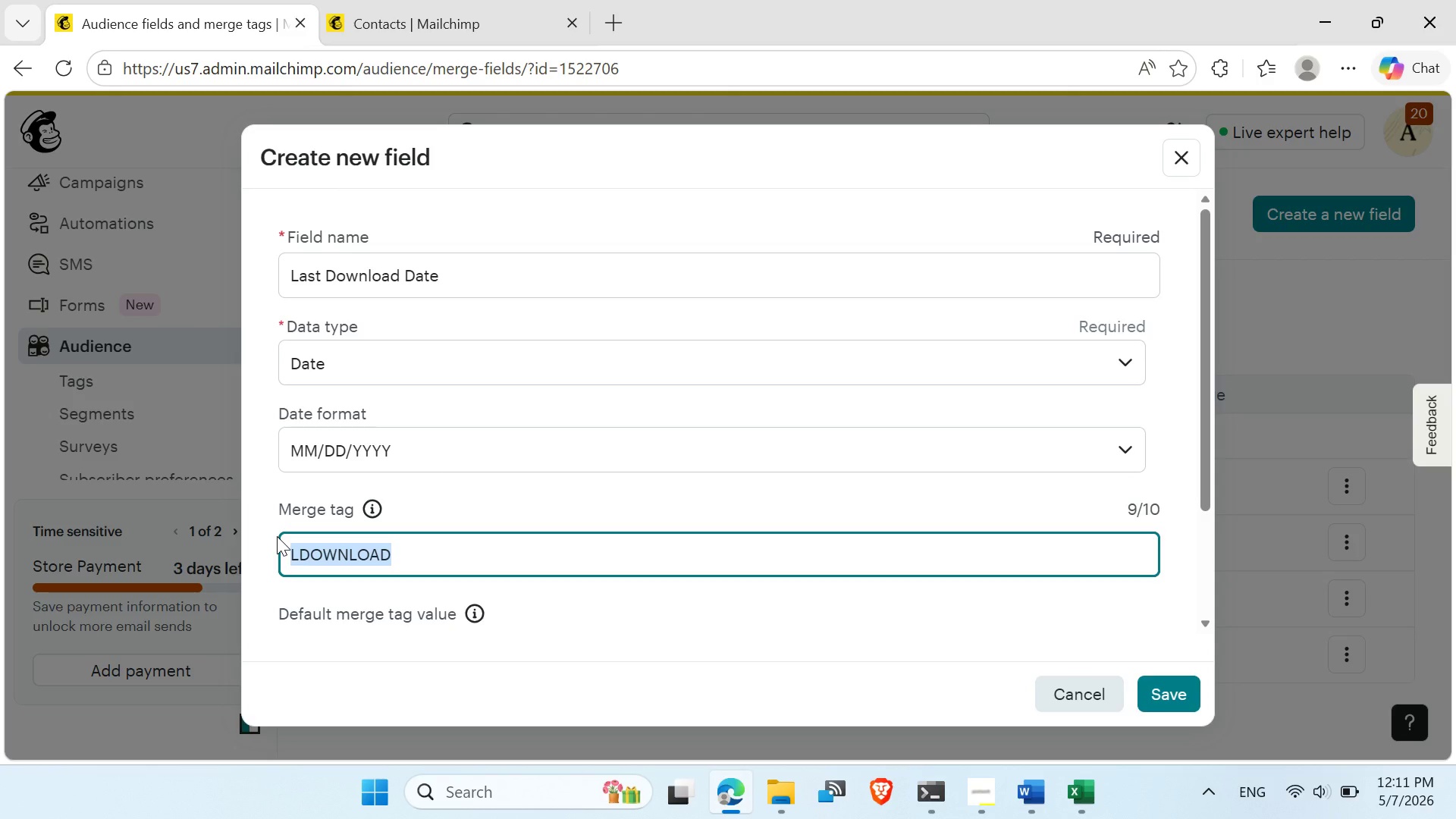 
type(LDWNLD_DATE)
 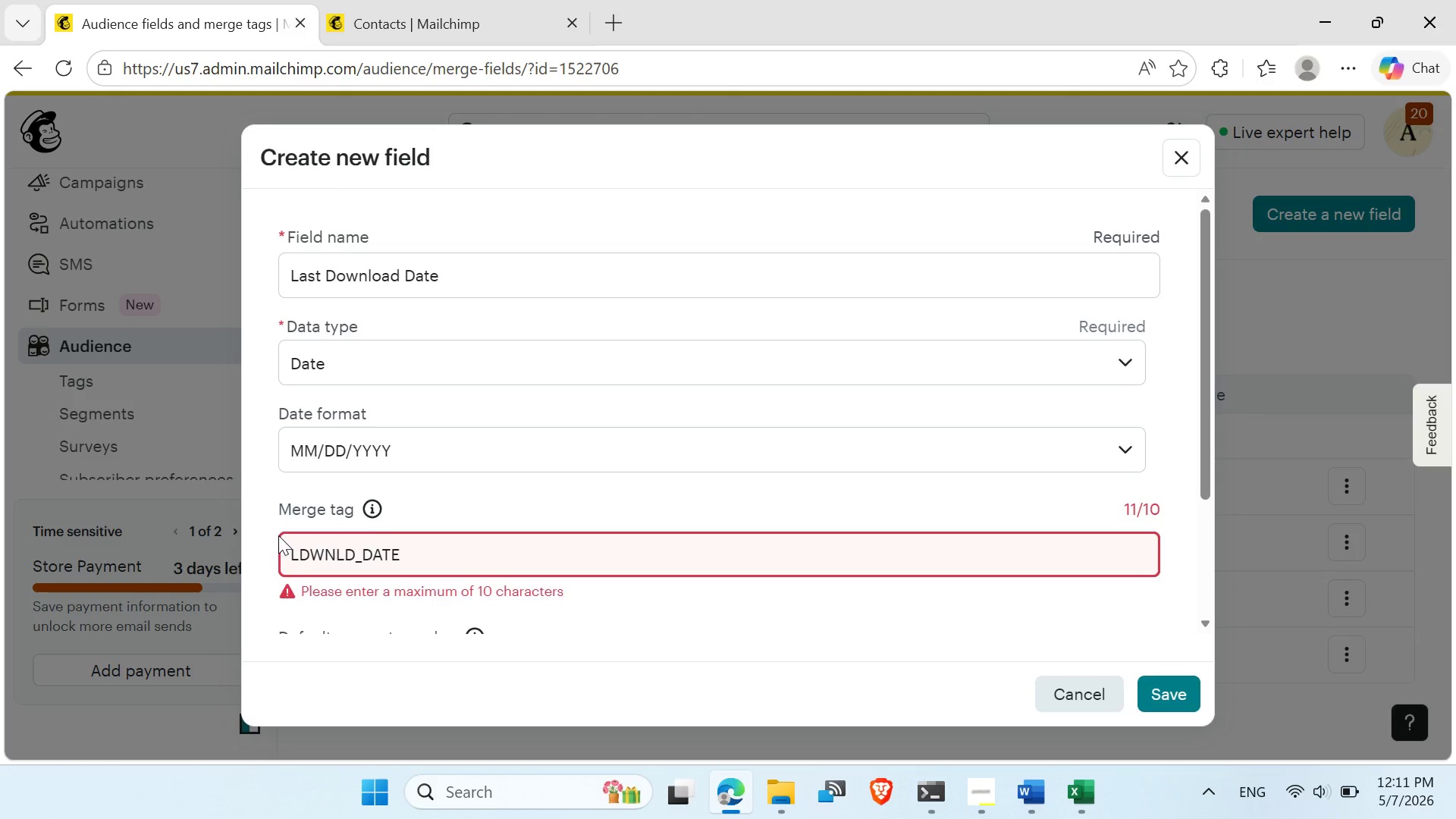 
wait(5.05)
 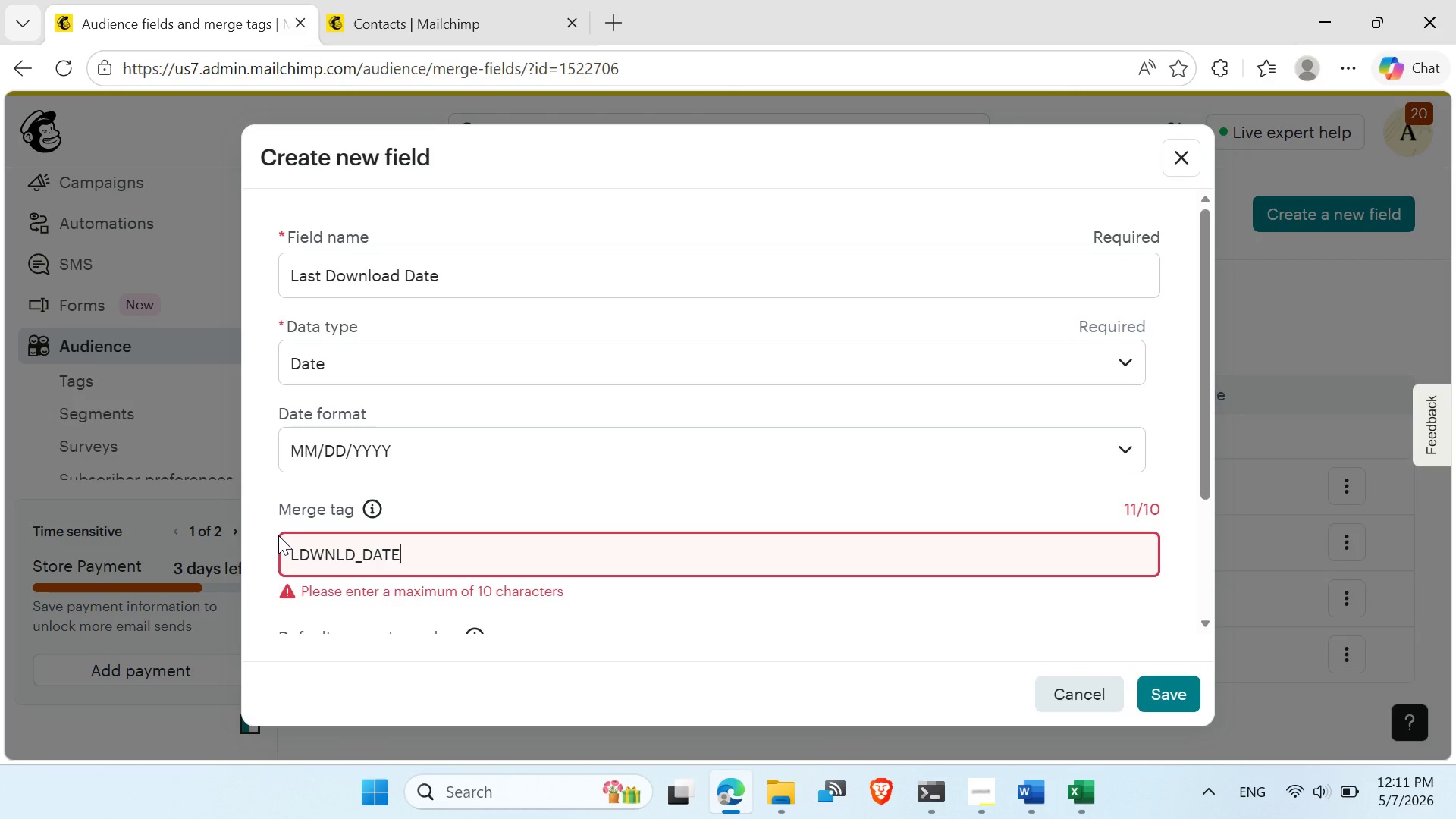 
left_click([301, 550])
 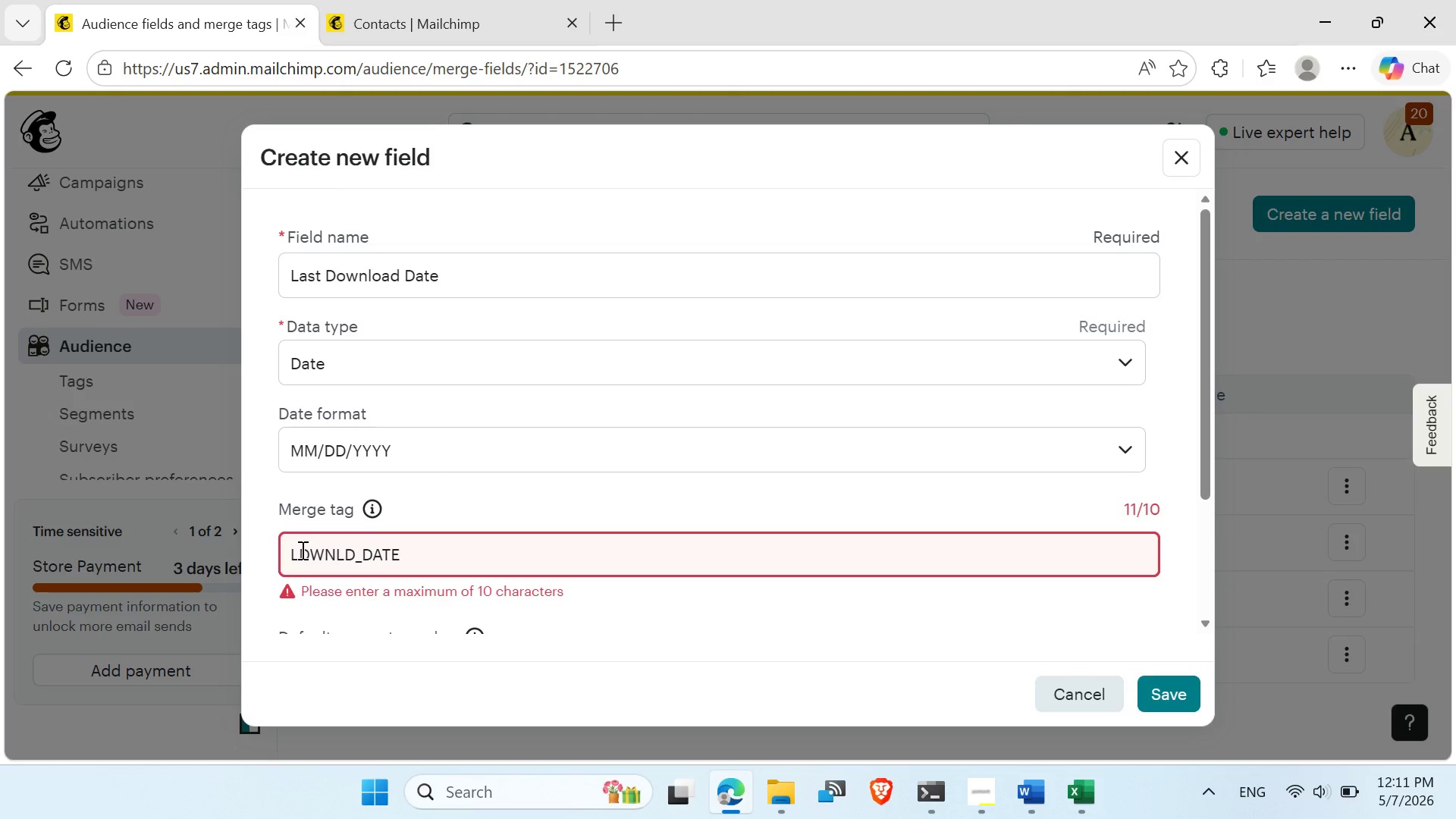 
key(Backspace)
 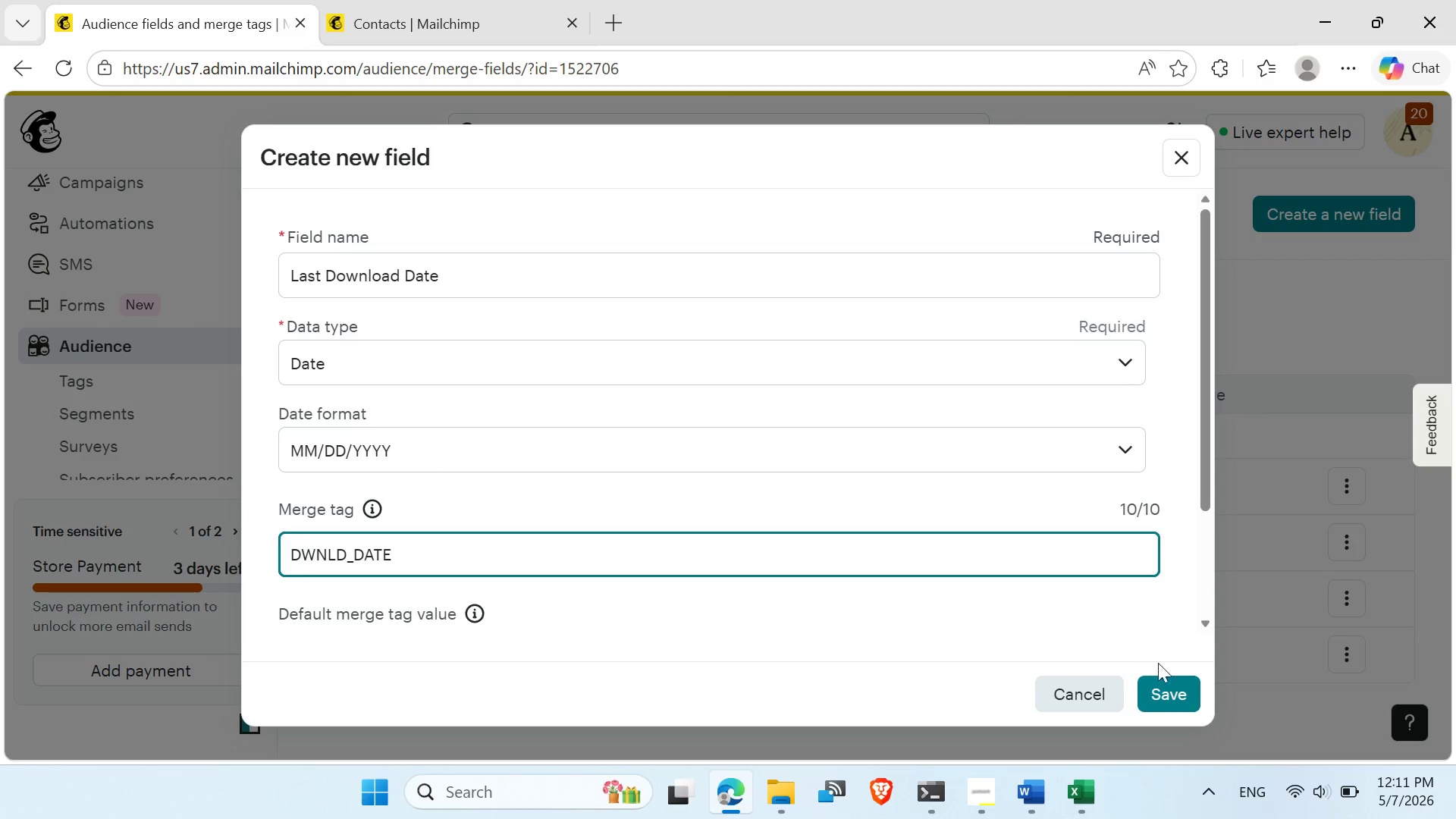 
wait(5.48)
 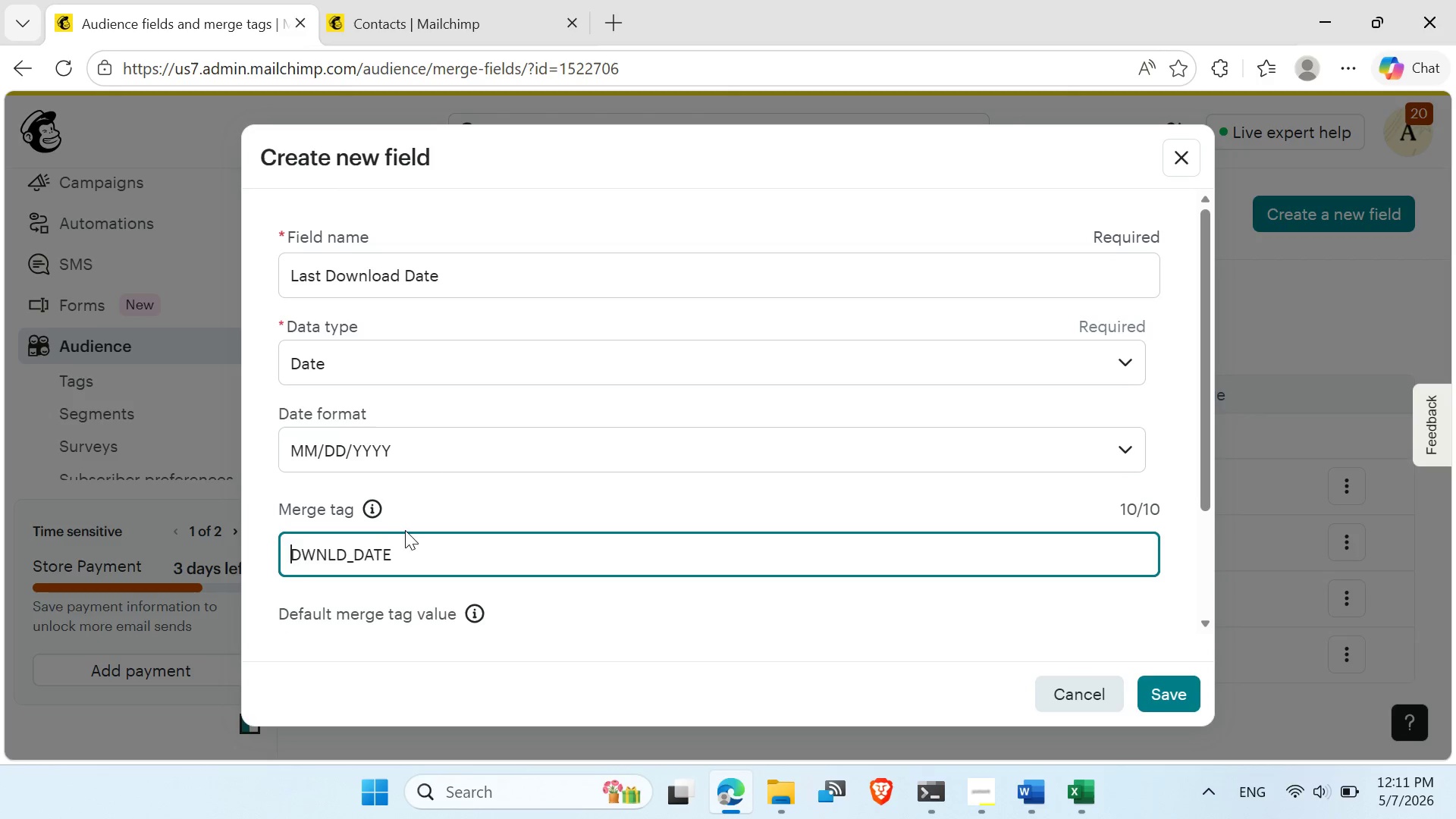 
left_click([1166, 686])
 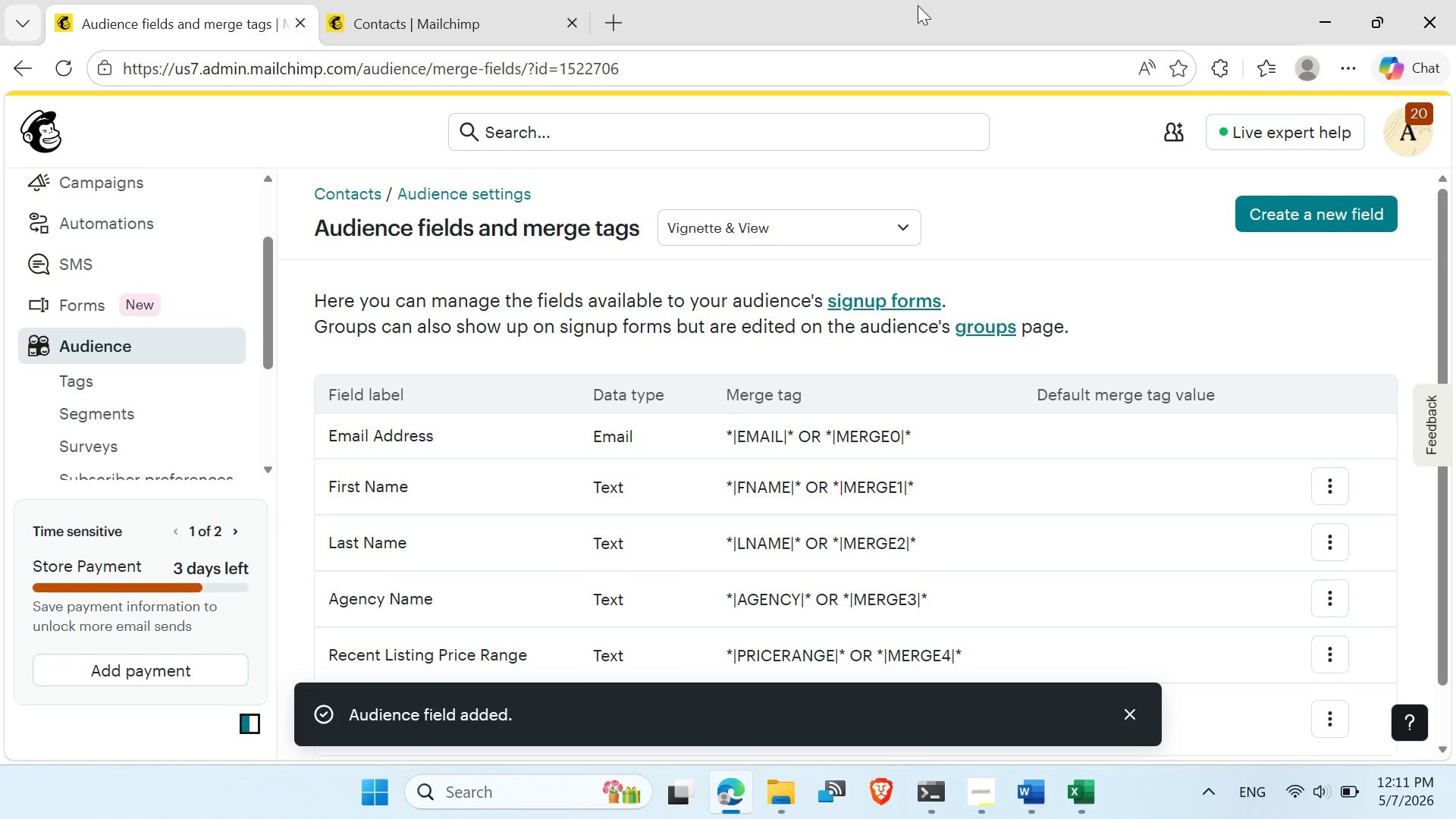 
scroll: coordinate [654, 578], scroll_direction: down, amount: 4.0
 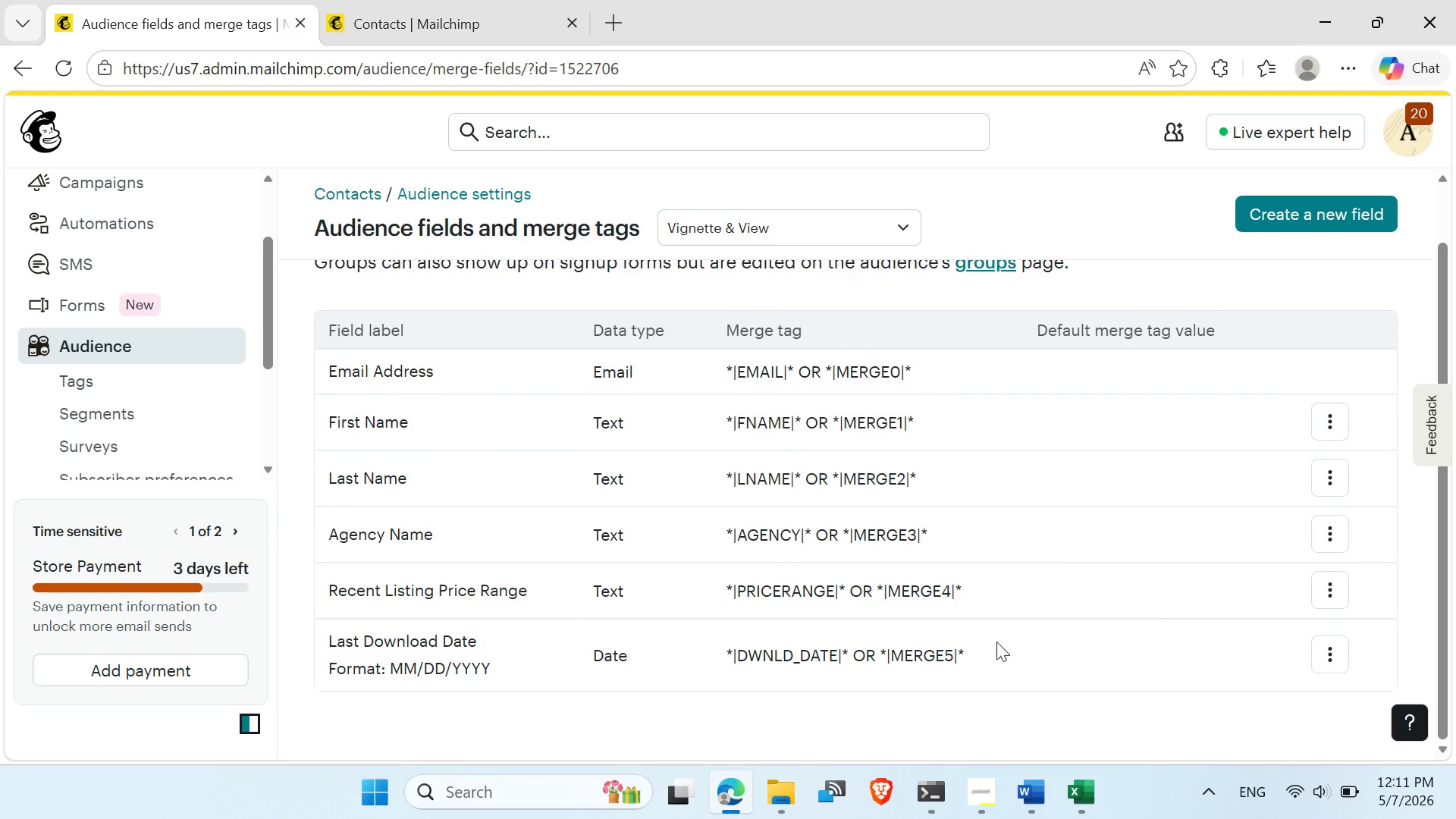 
triple_click([1003, 458])
 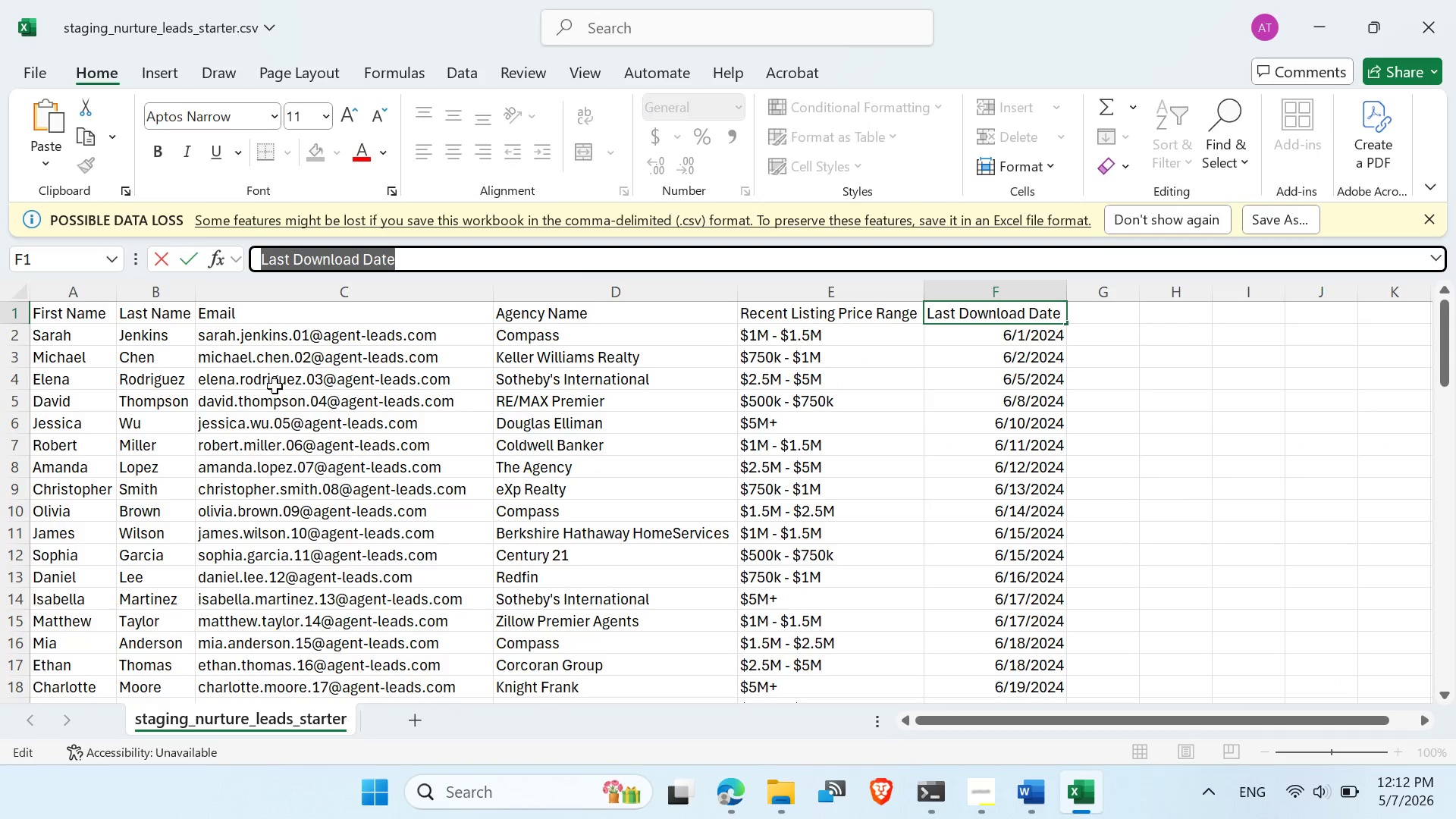 
left_click([99, 291])
 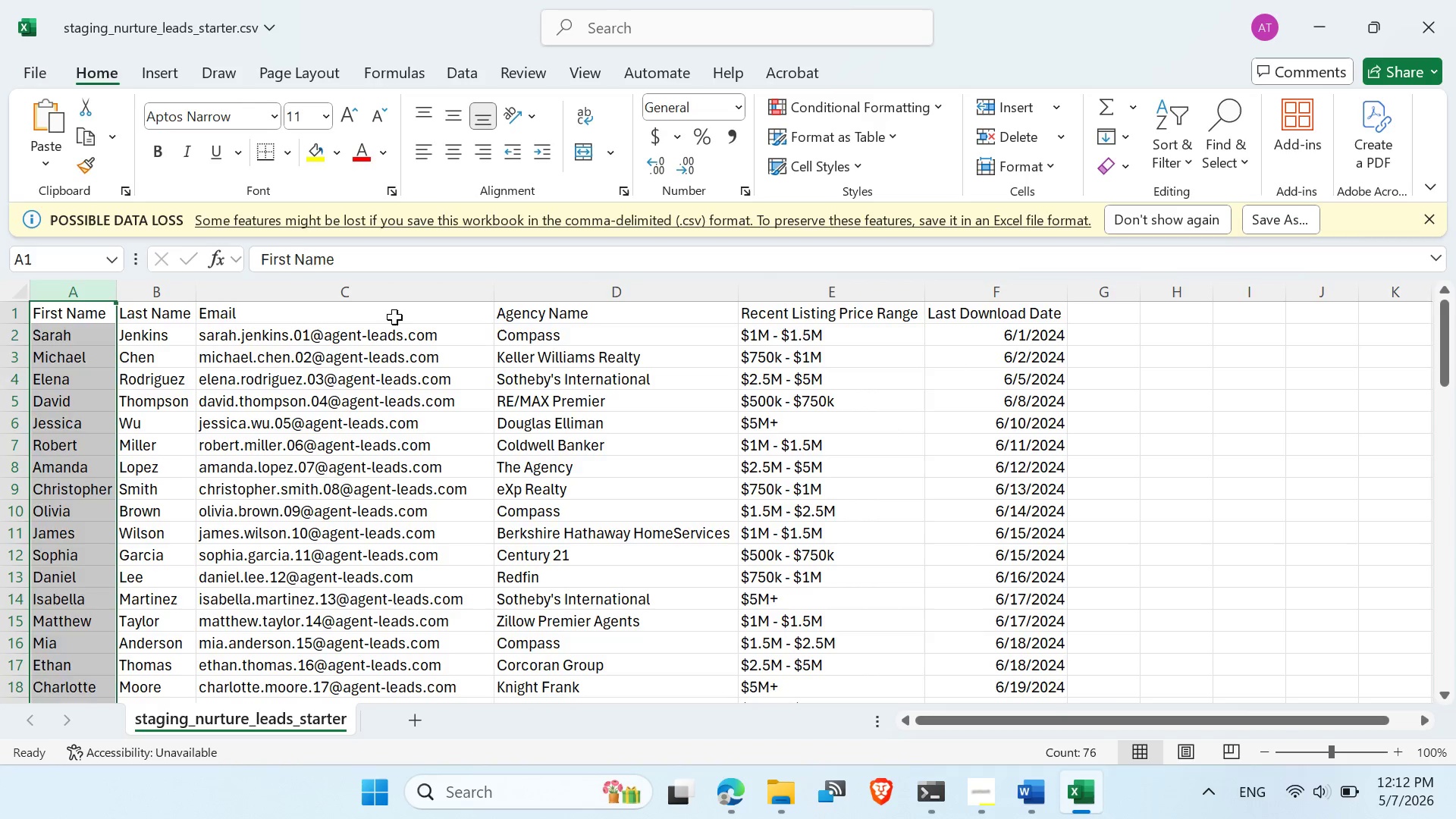 
double_click([396, 317])
 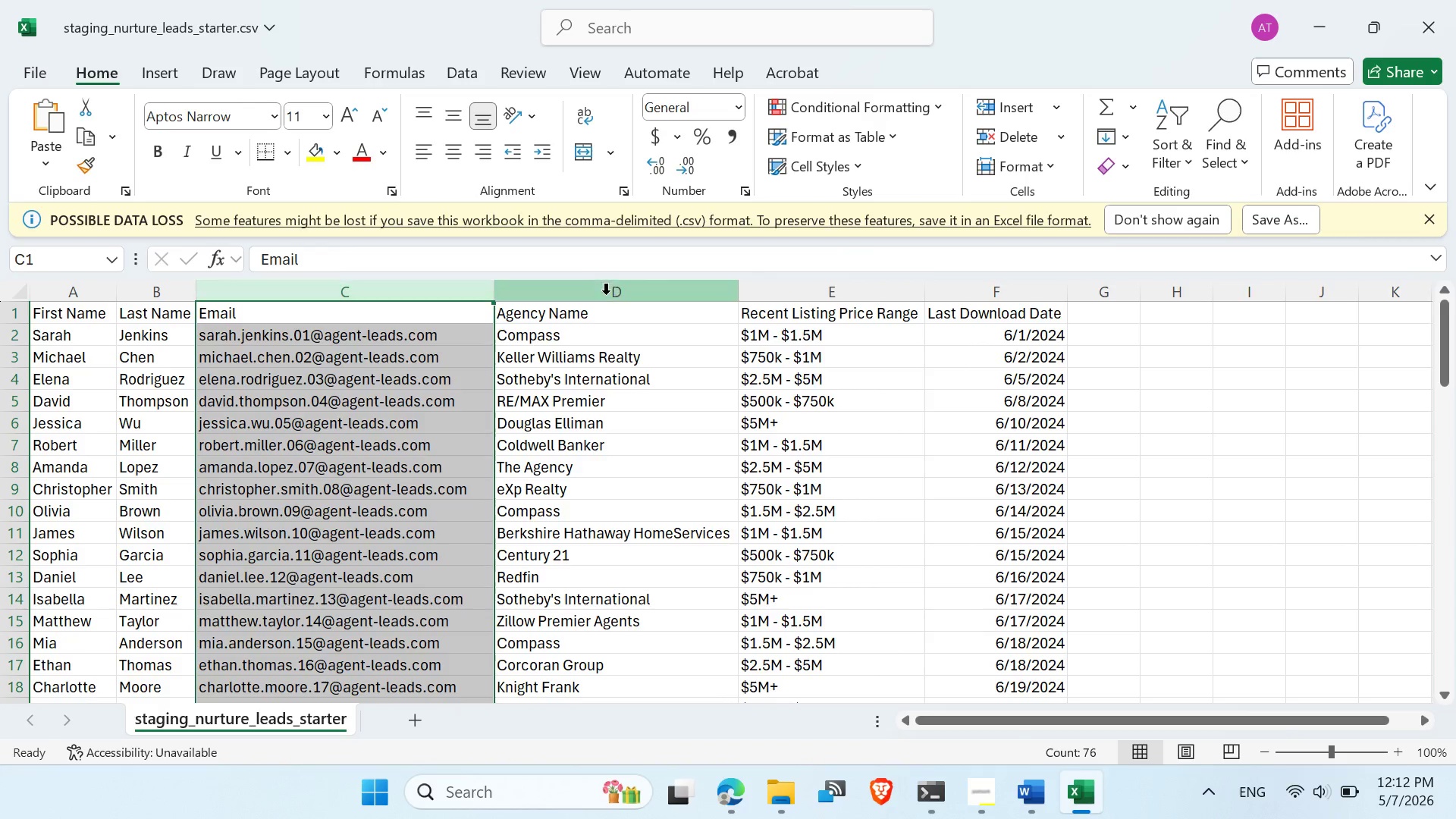 
left_click([607, 294])
 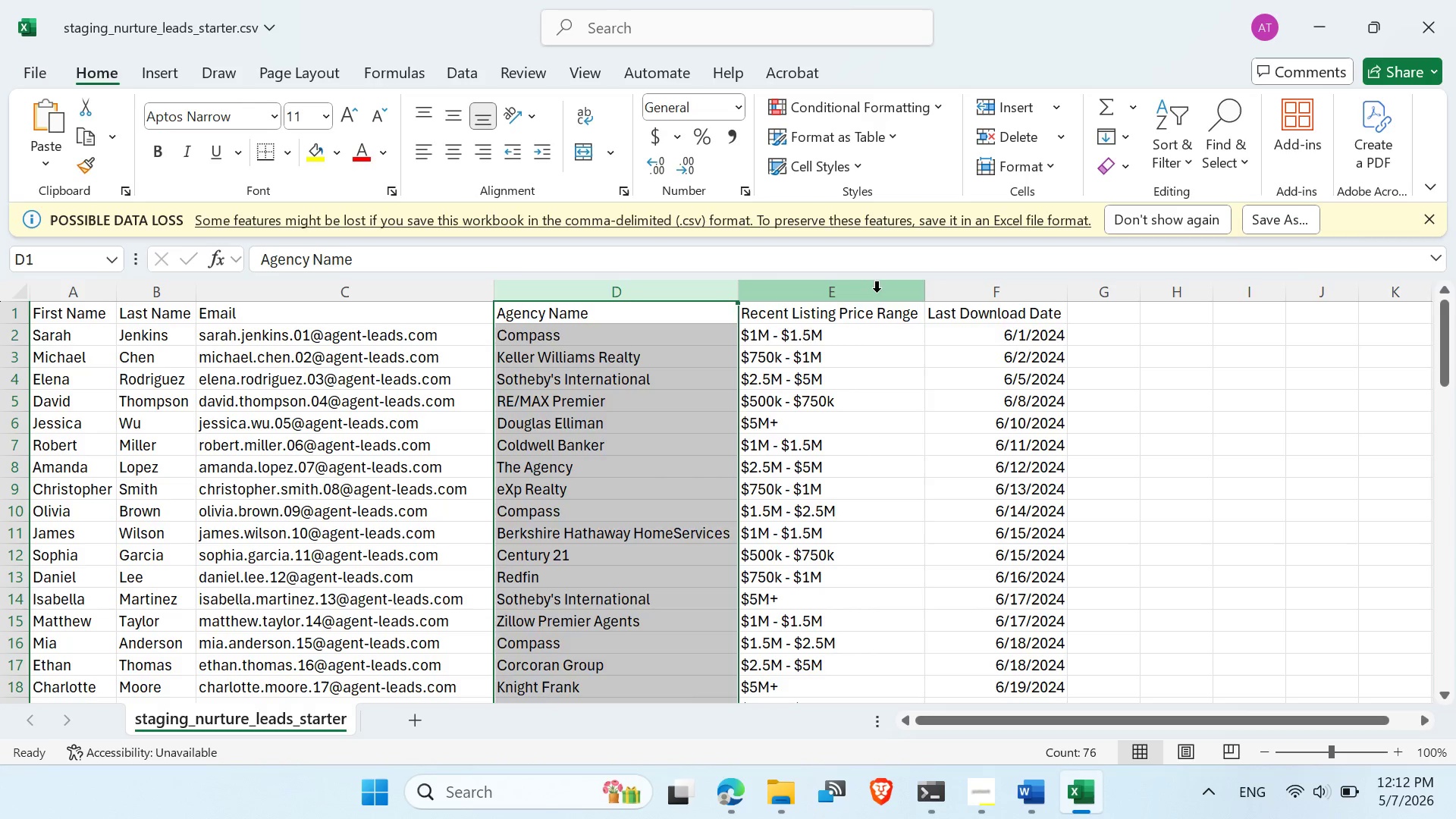 
left_click([876, 292])
 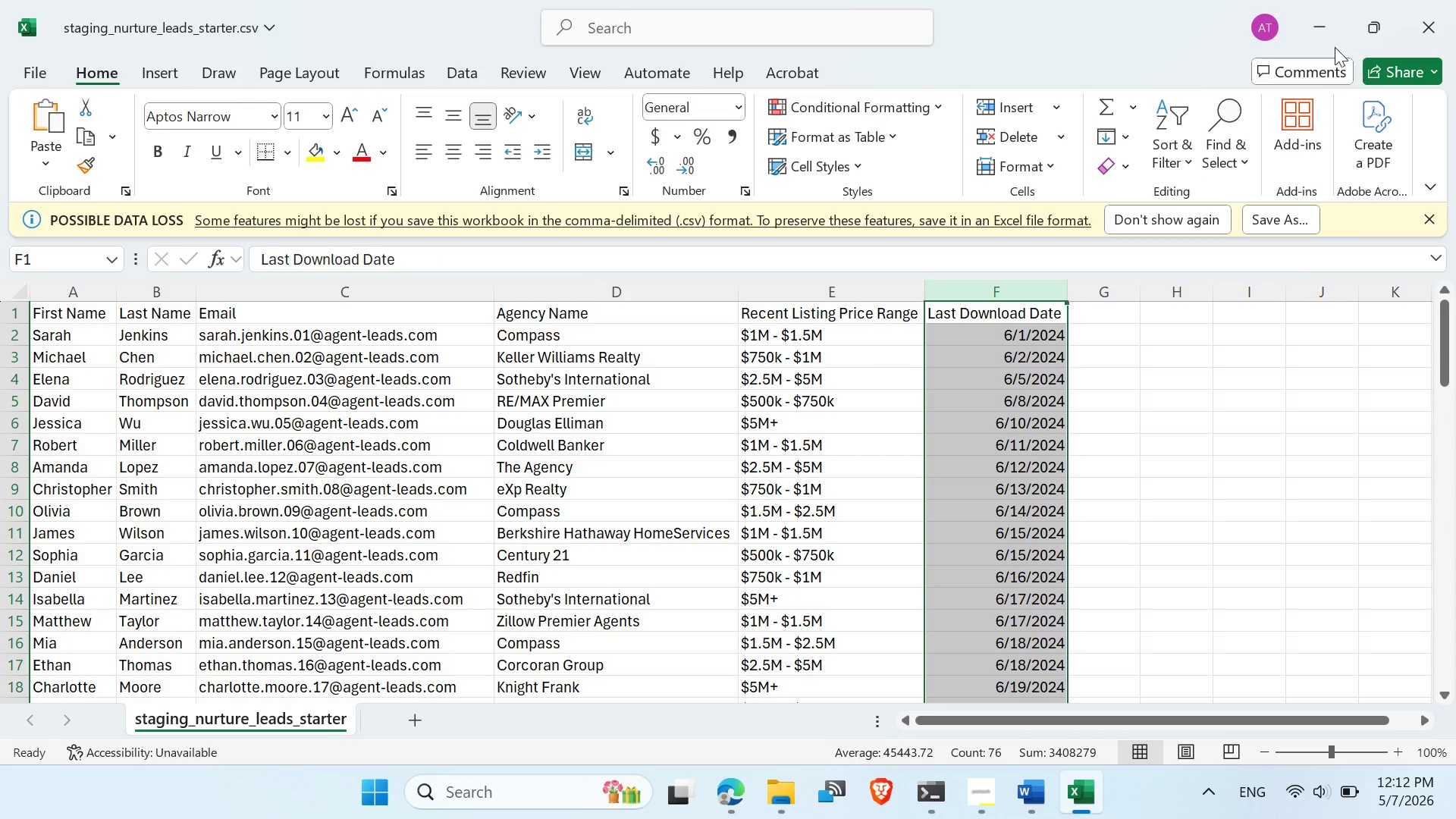 
left_click([1326, 40])
 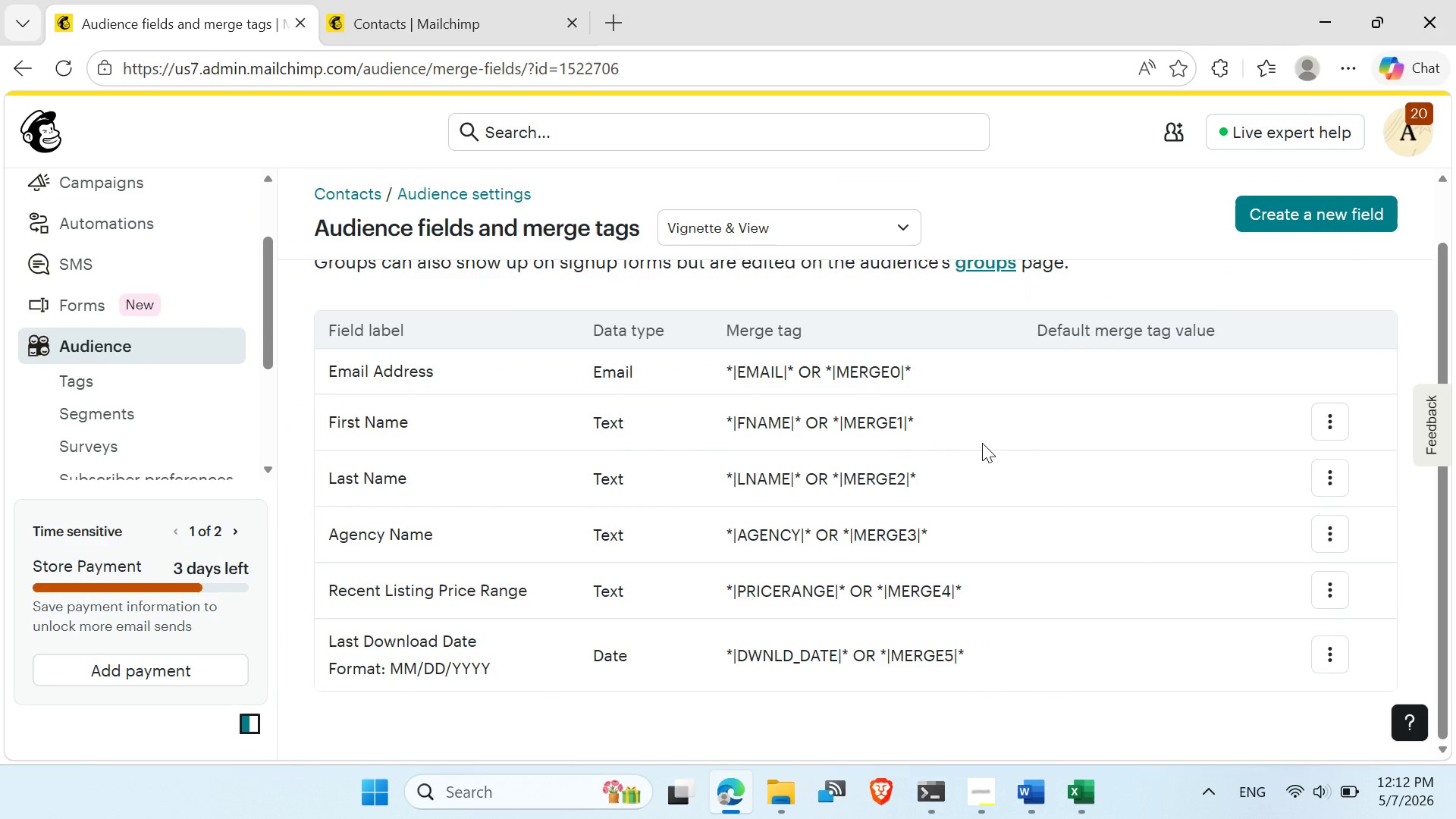 
scroll: coordinate [983, 451], scroll_direction: up, amount: 1.0
 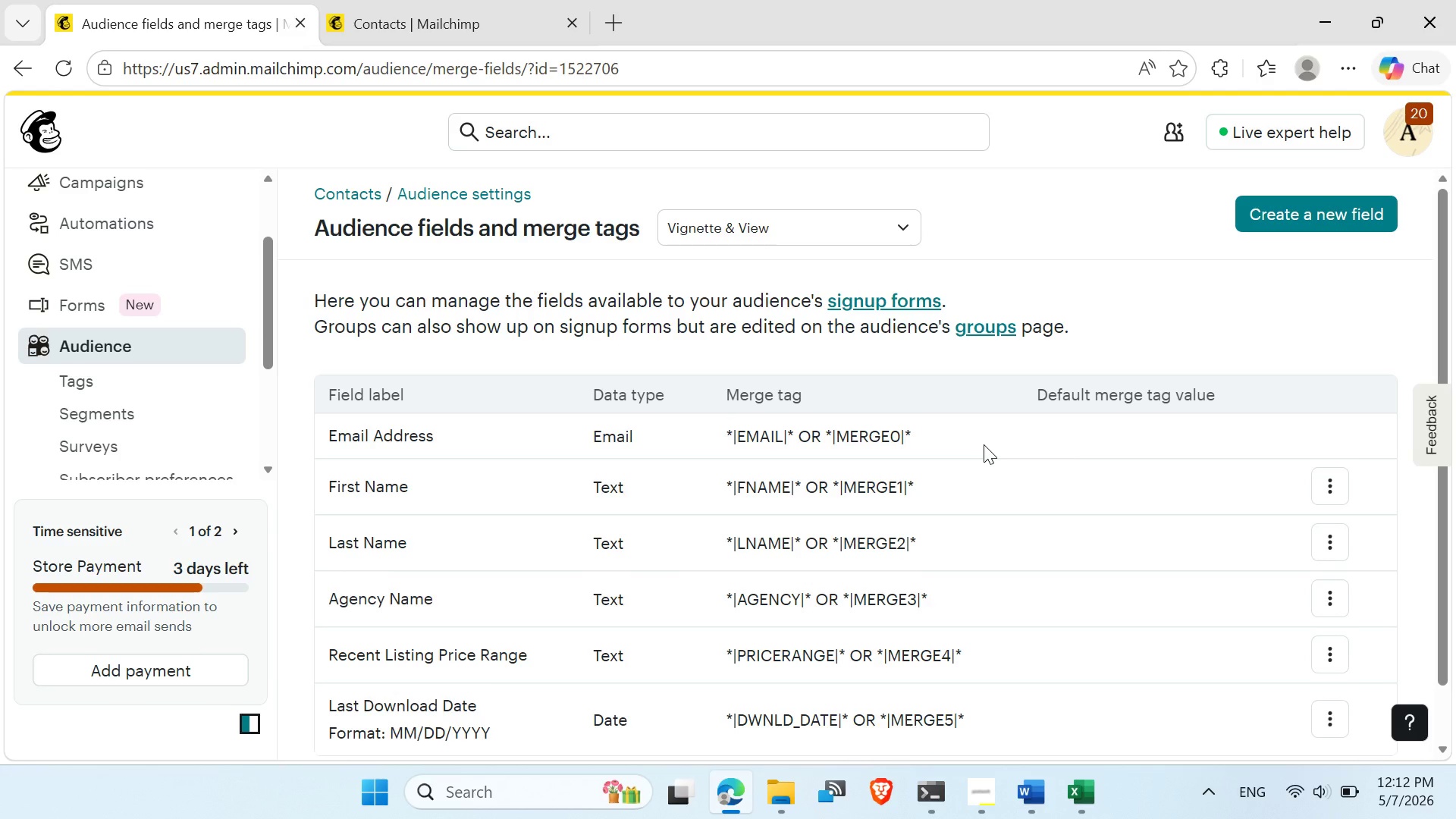 
wait(30.58)
 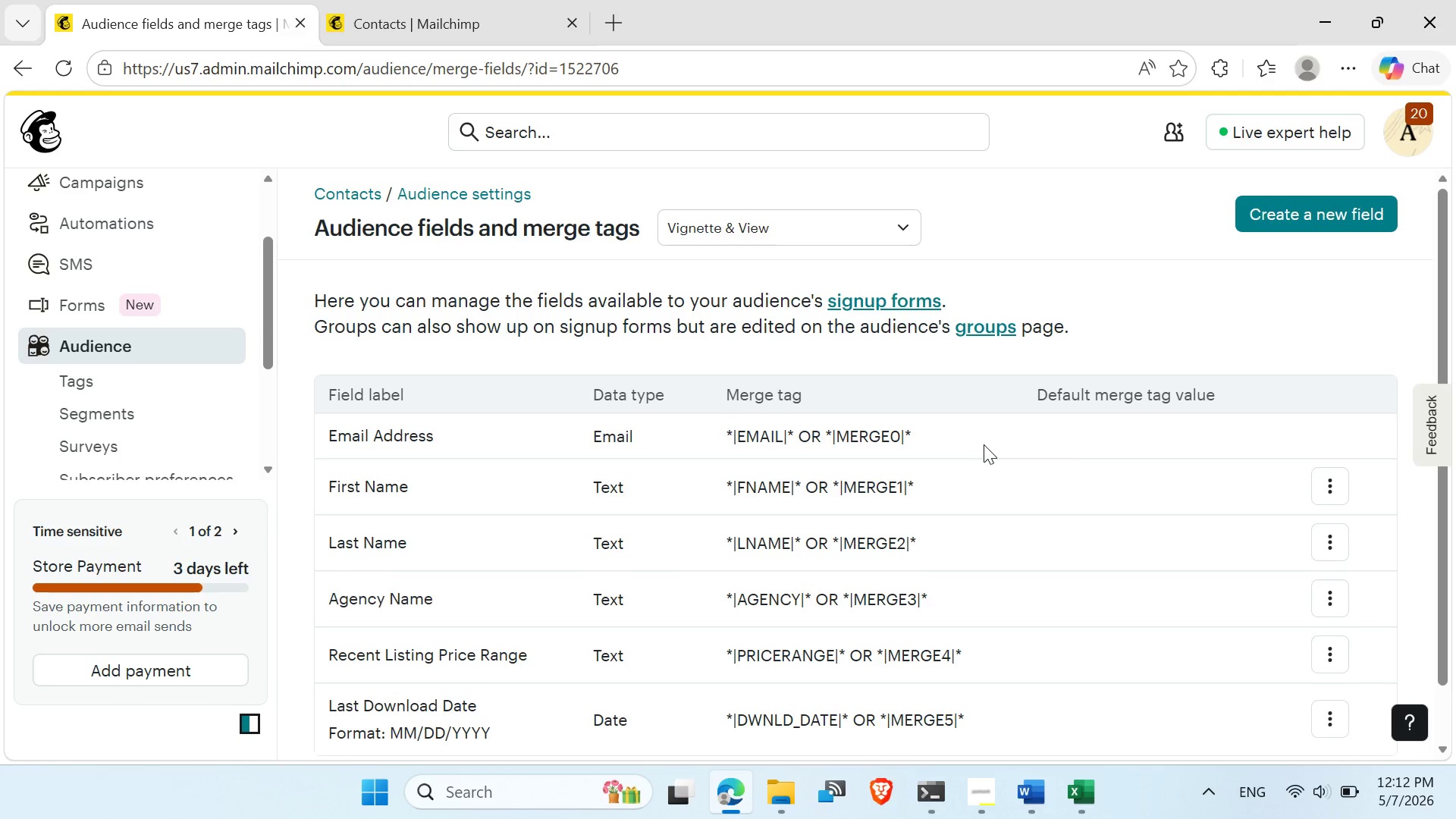 
scroll: coordinate [862, 514], scroll_direction: down, amount: 2.0
 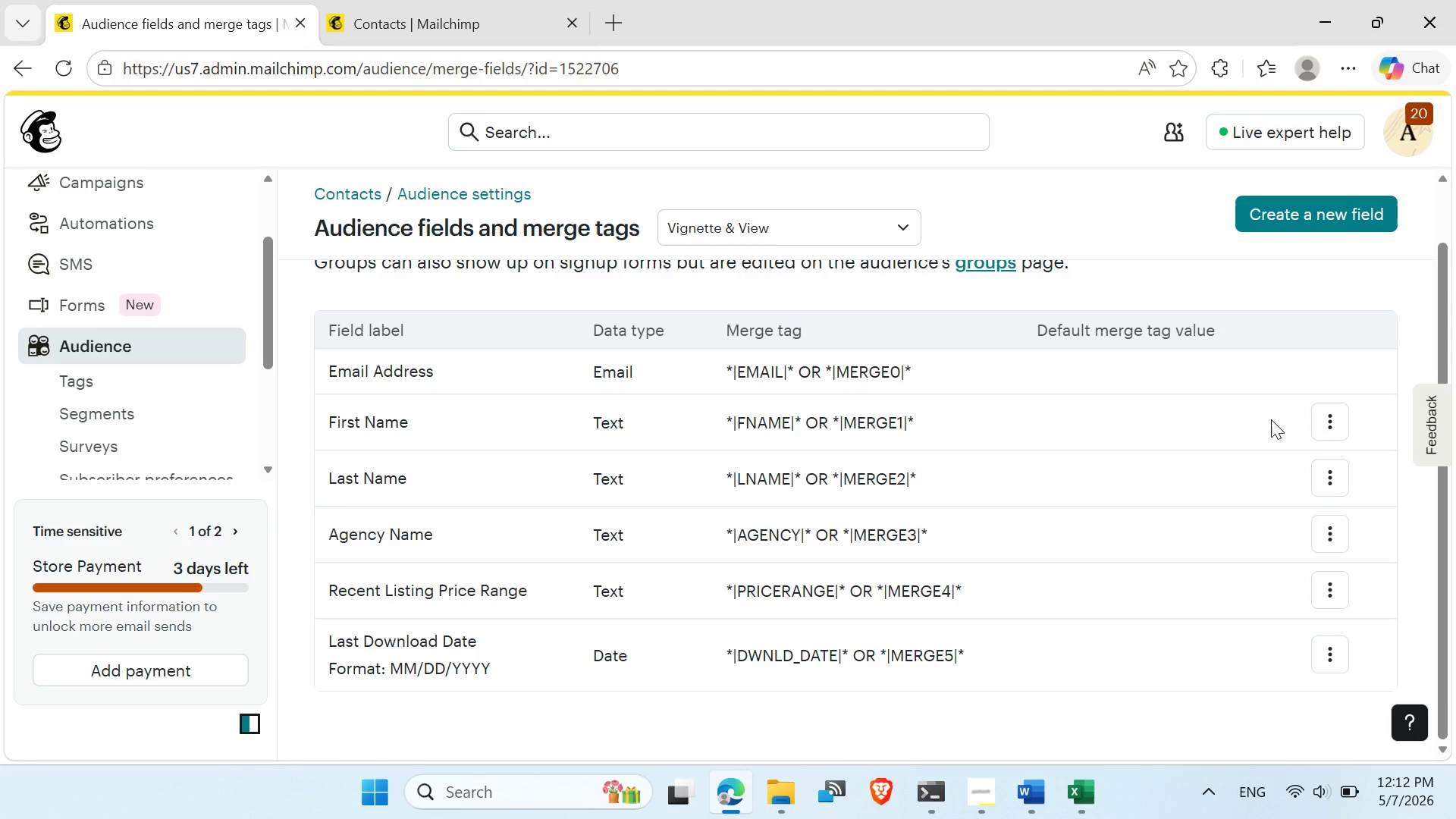 
 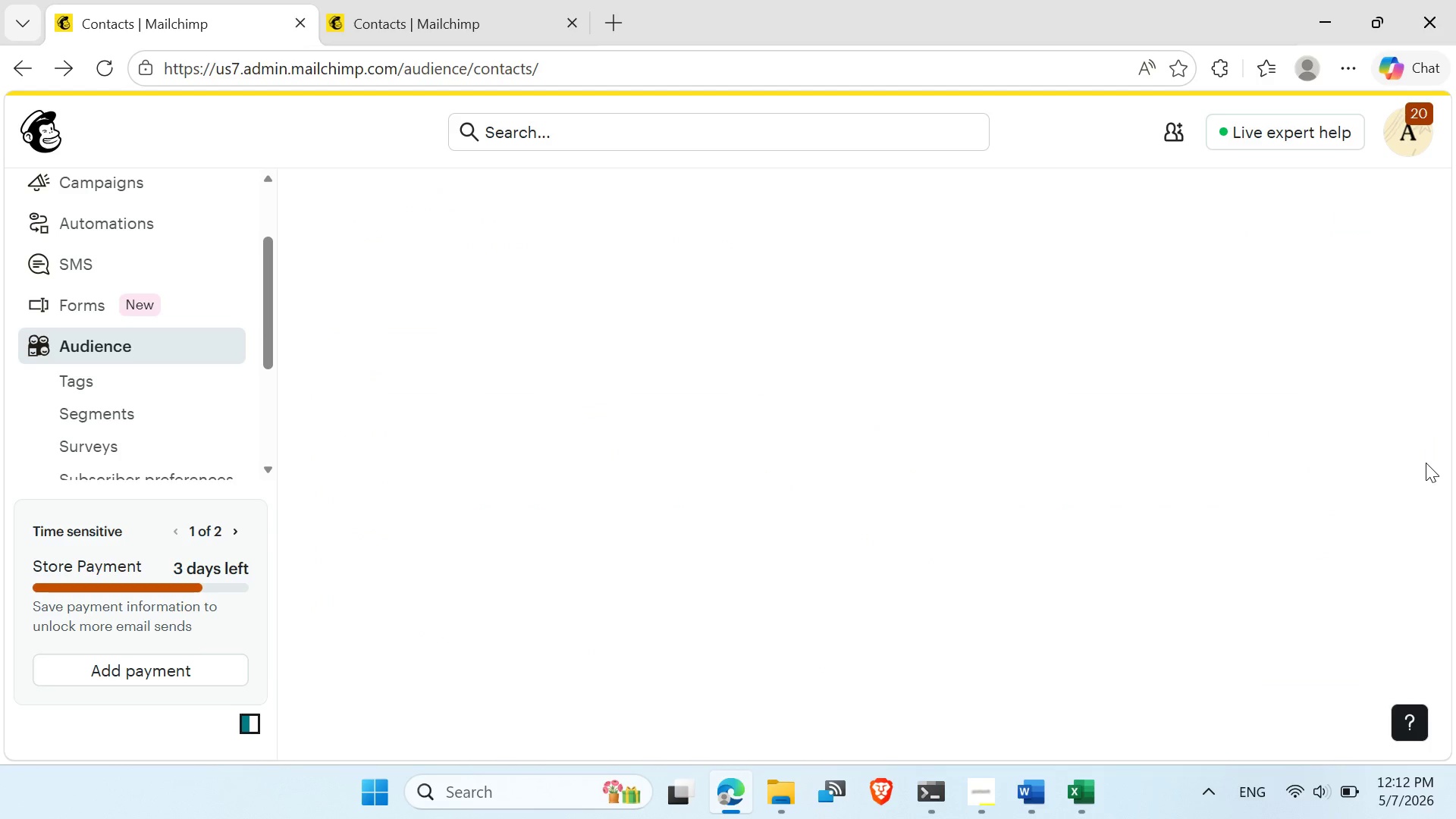 
mouse_move([1448, 447])
 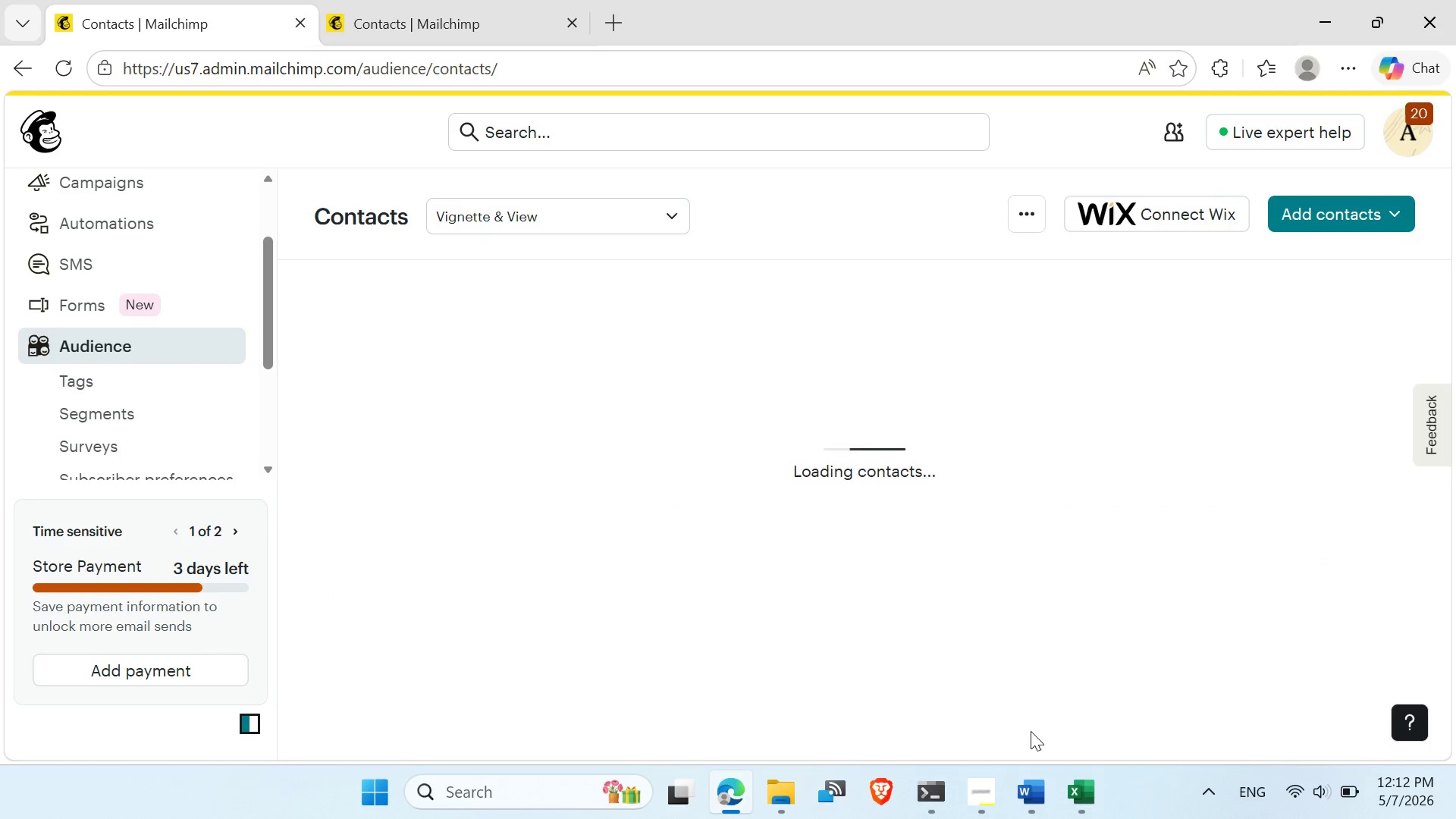 
wait(5.69)
 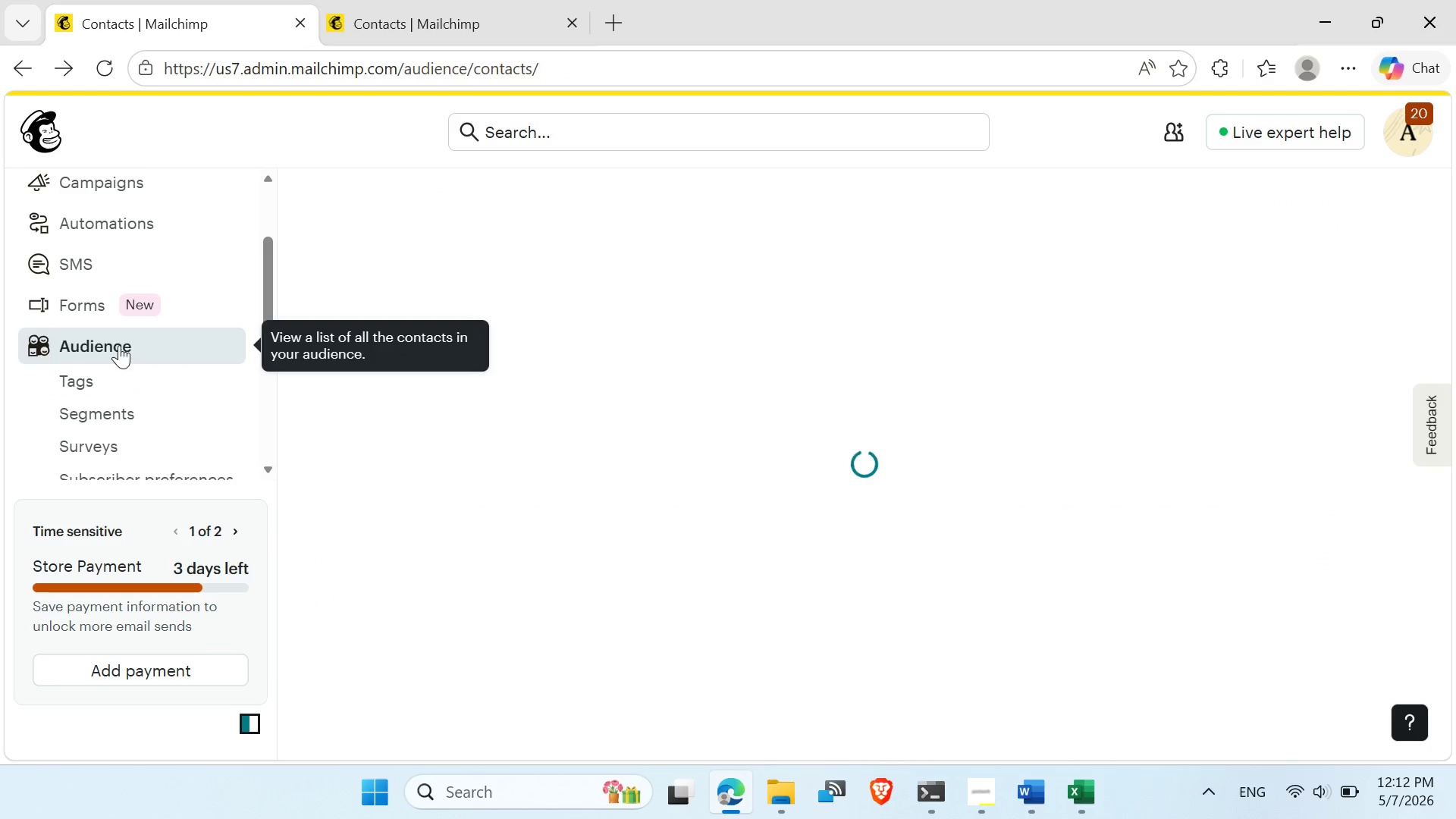 
scroll: coordinate [701, 626], scroll_direction: down, amount: 1.0